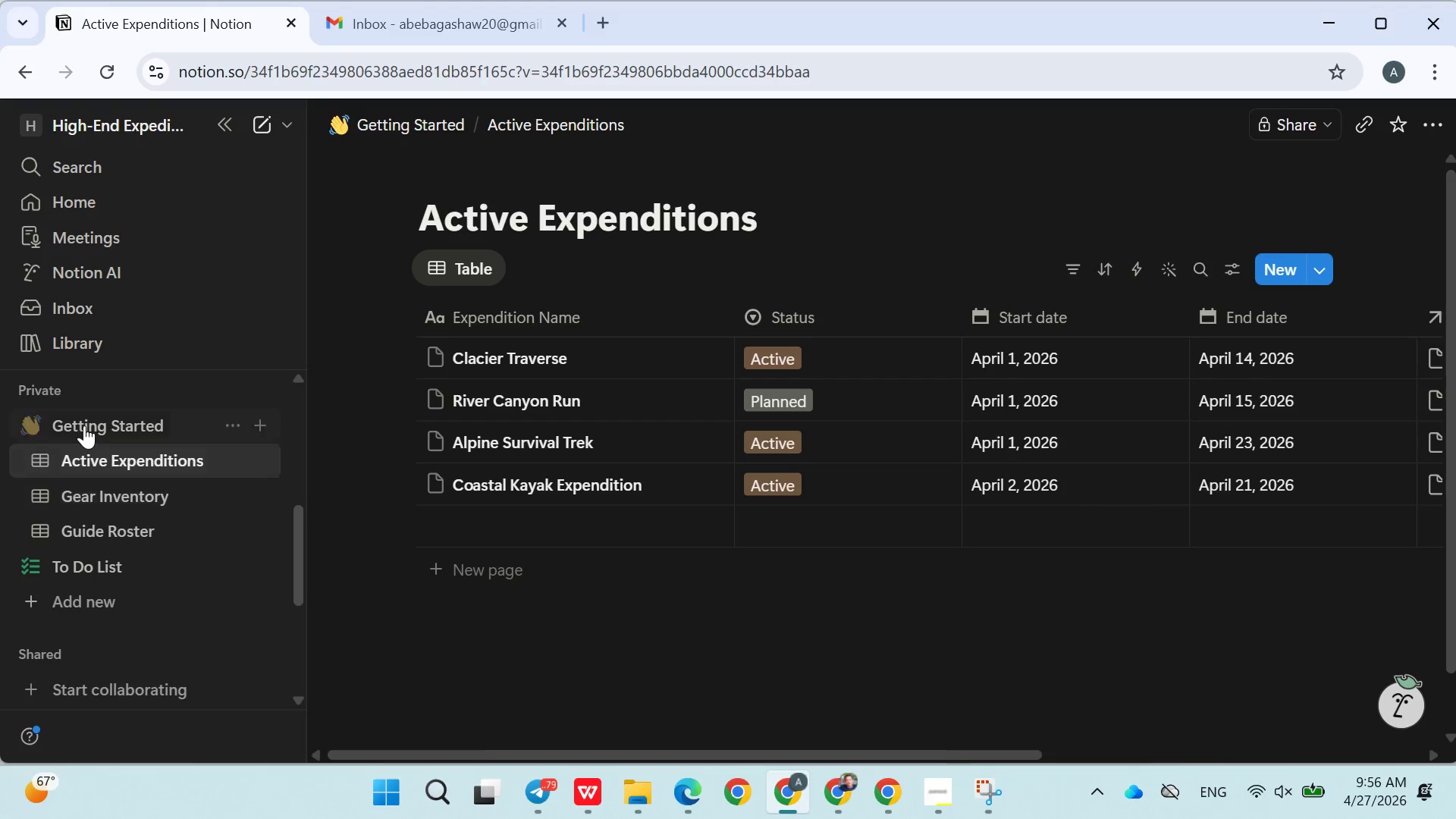 
left_click([84, 425])
 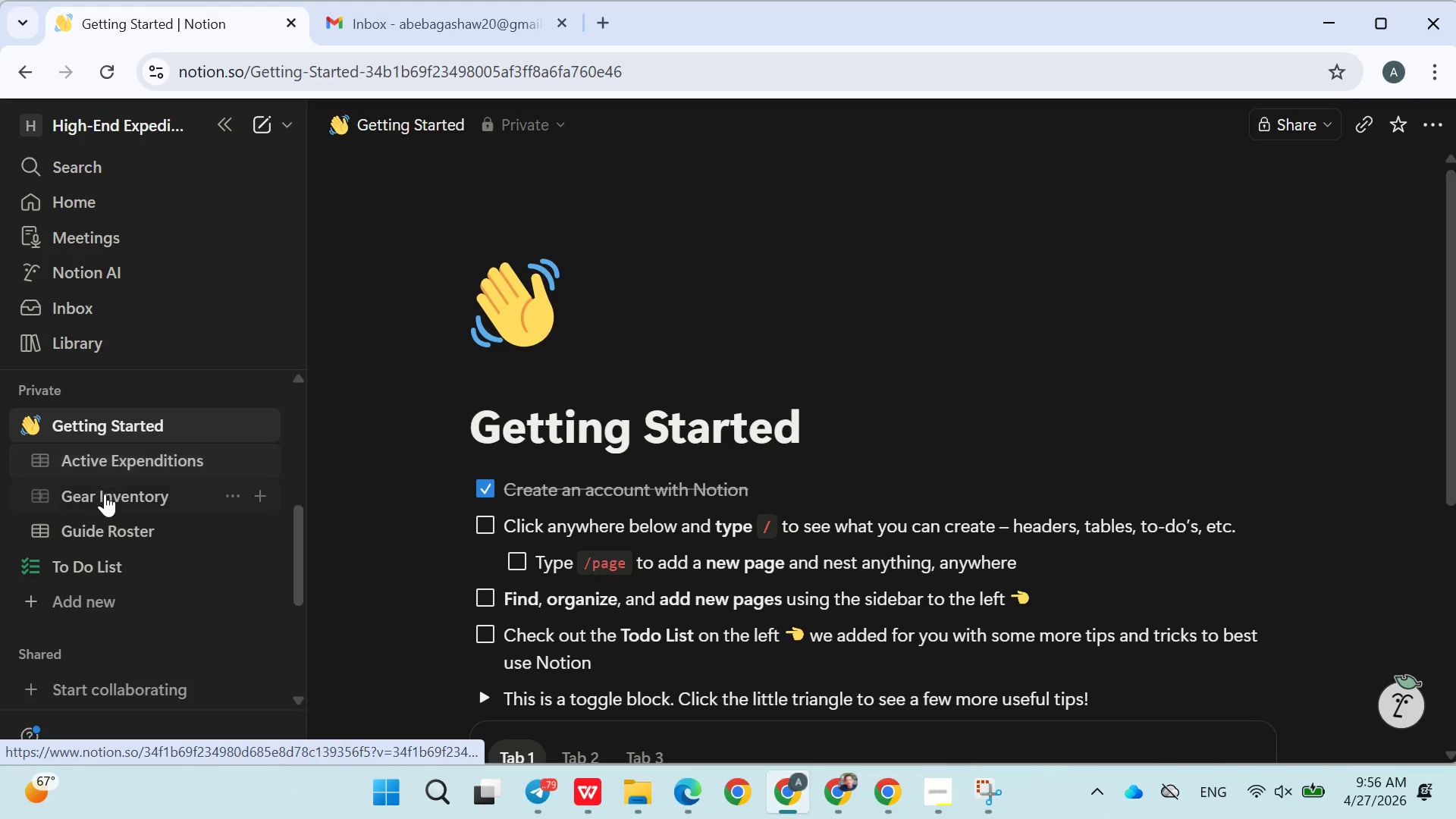 
left_click([105, 494])
 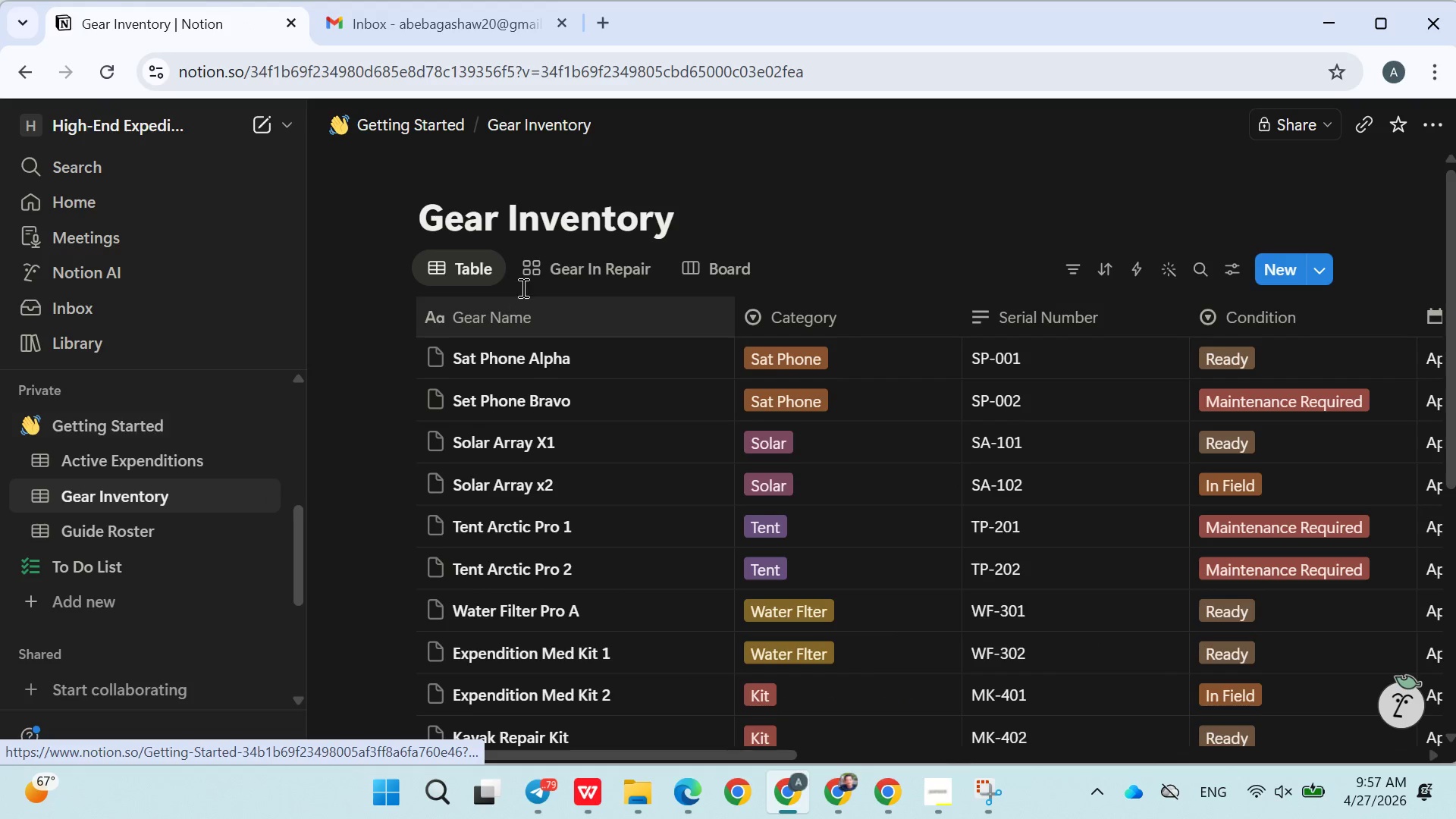 
left_click([565, 268])
 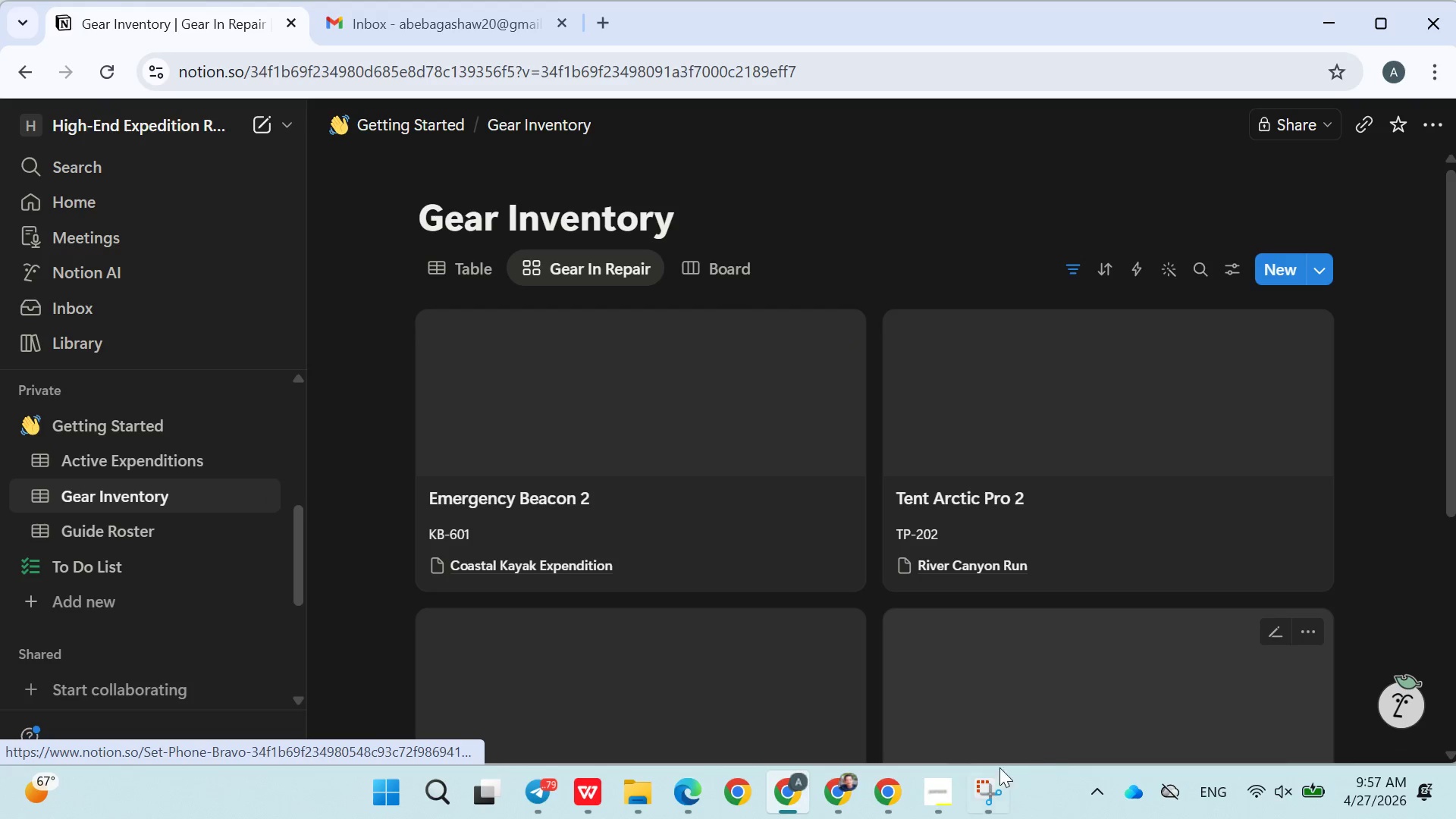 
left_click([976, 793])
 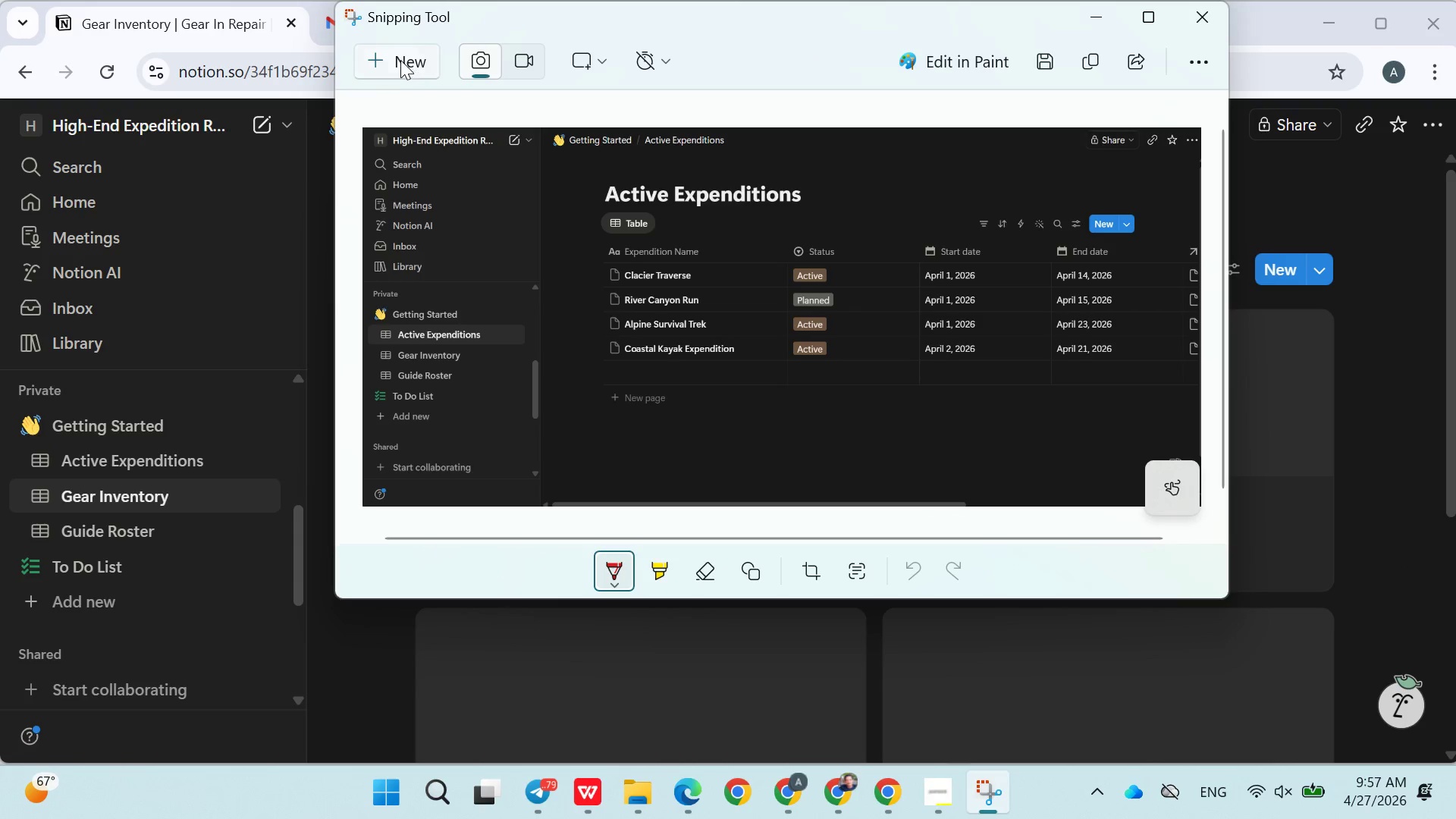 
left_click([400, 60])
 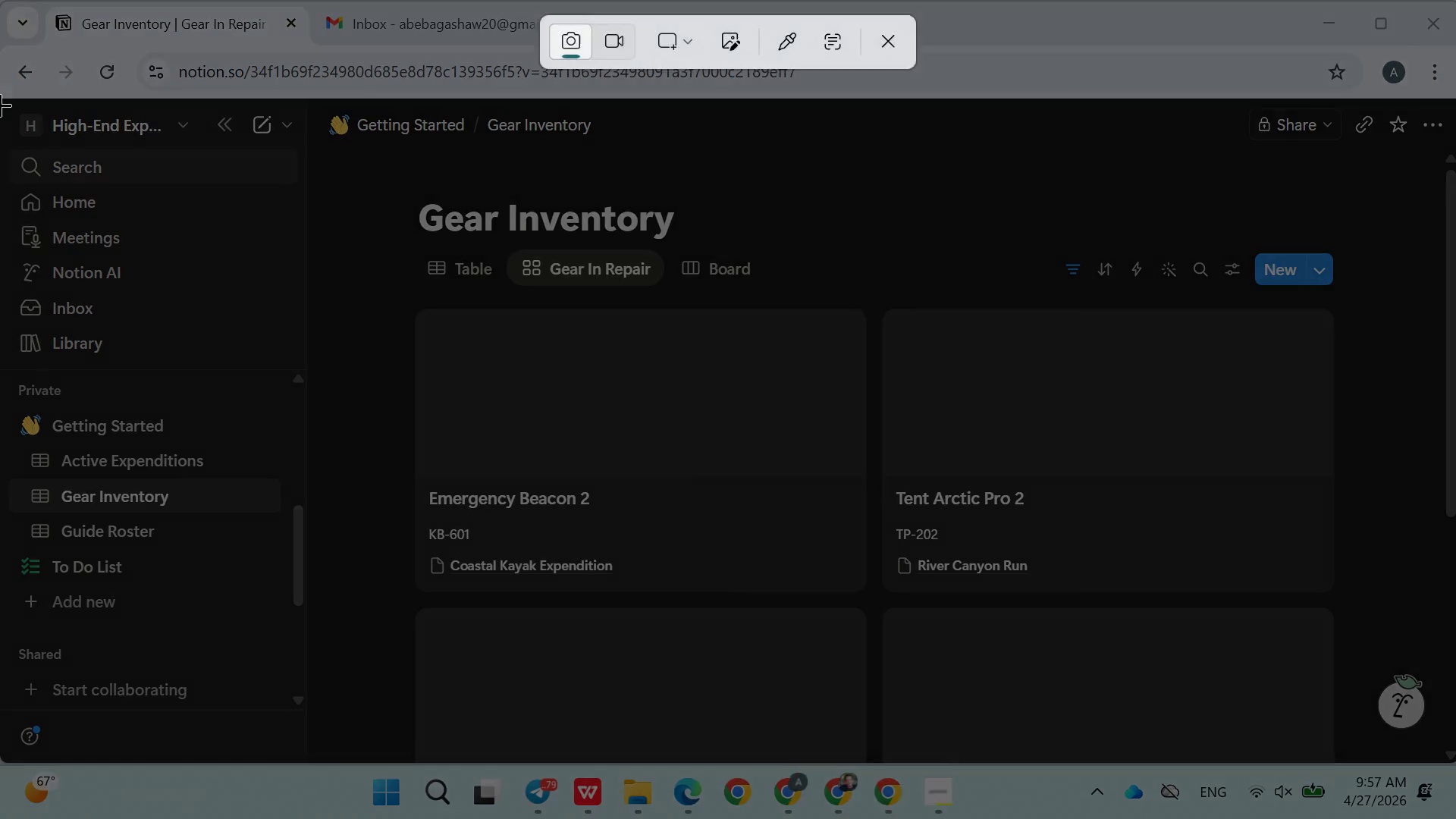 
left_click_drag(start_coordinate=[0, 105], to_coordinate=[1444, 758])
 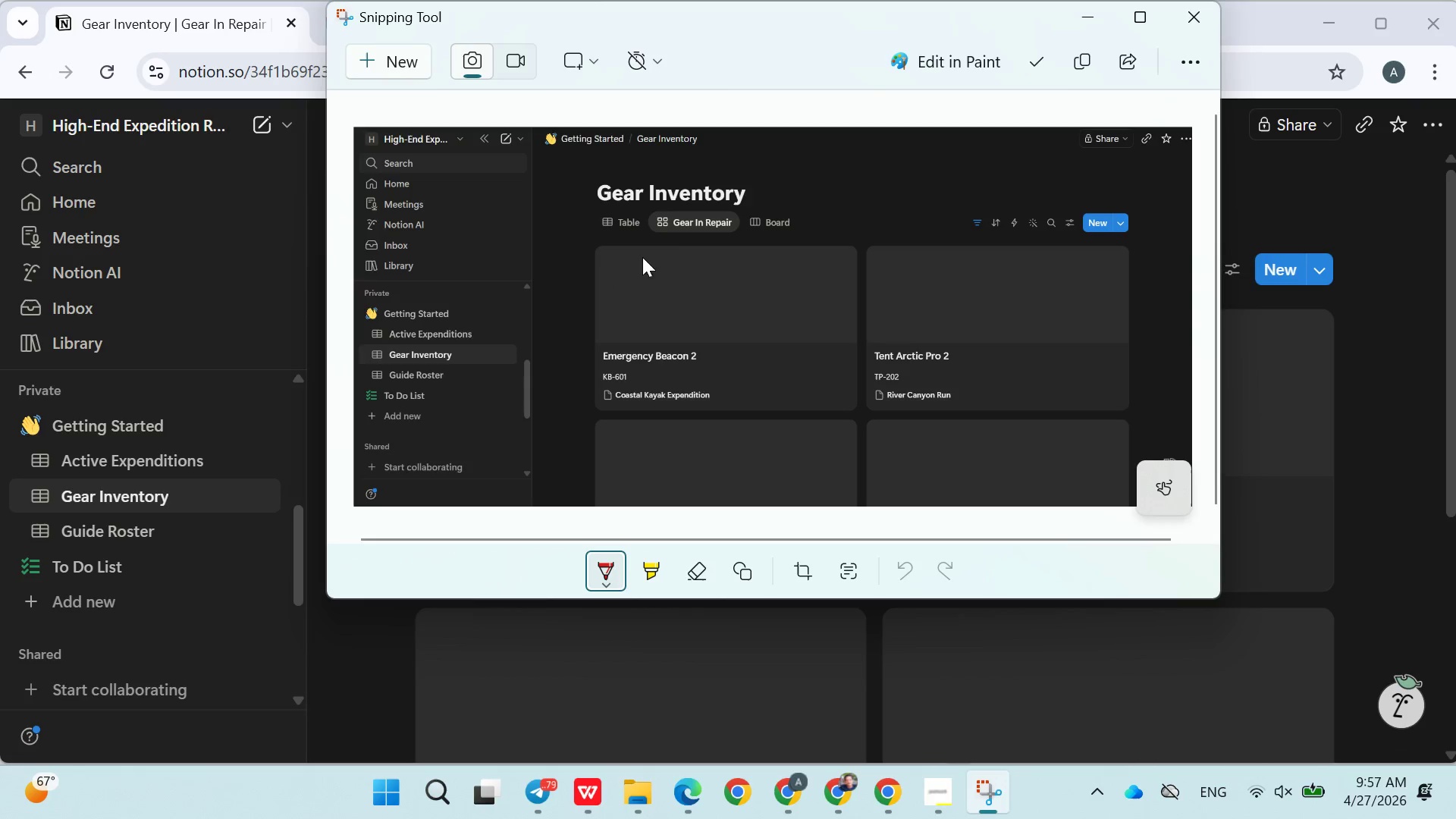 
left_click_drag(start_coordinate=[668, 229], to_coordinate=[685, 241])
 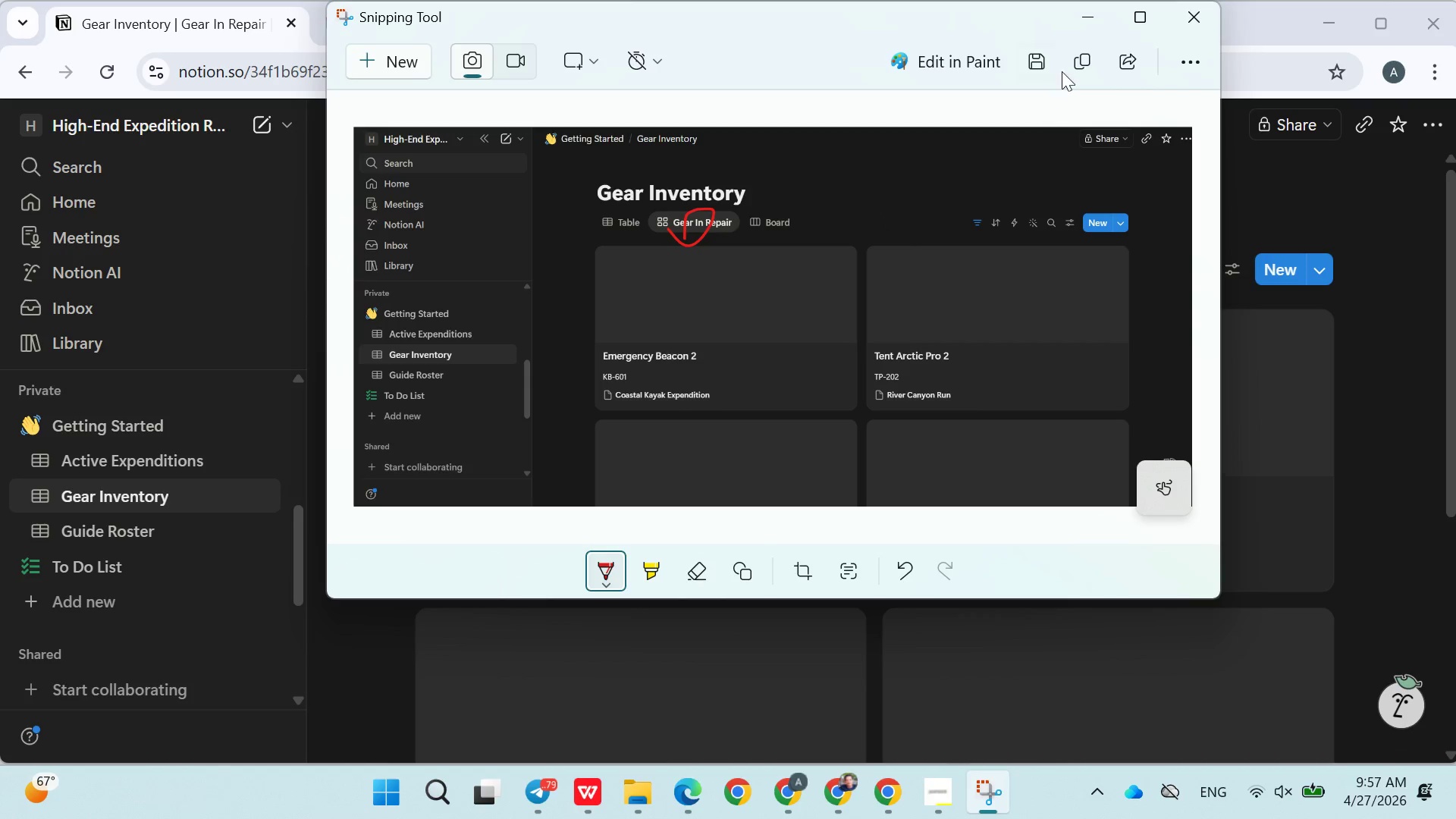 
left_click([1072, 64])
 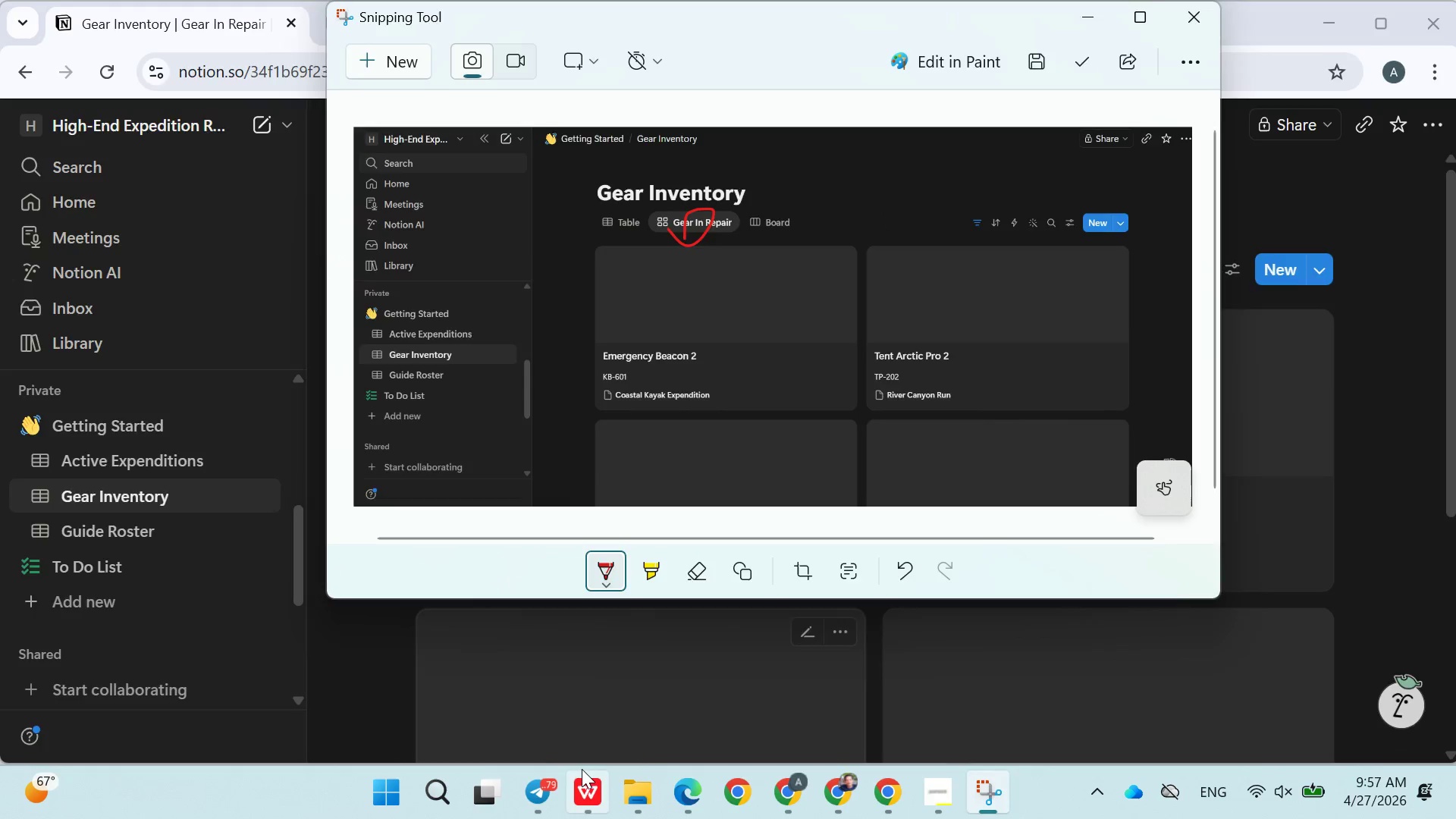 
left_click([582, 769])
 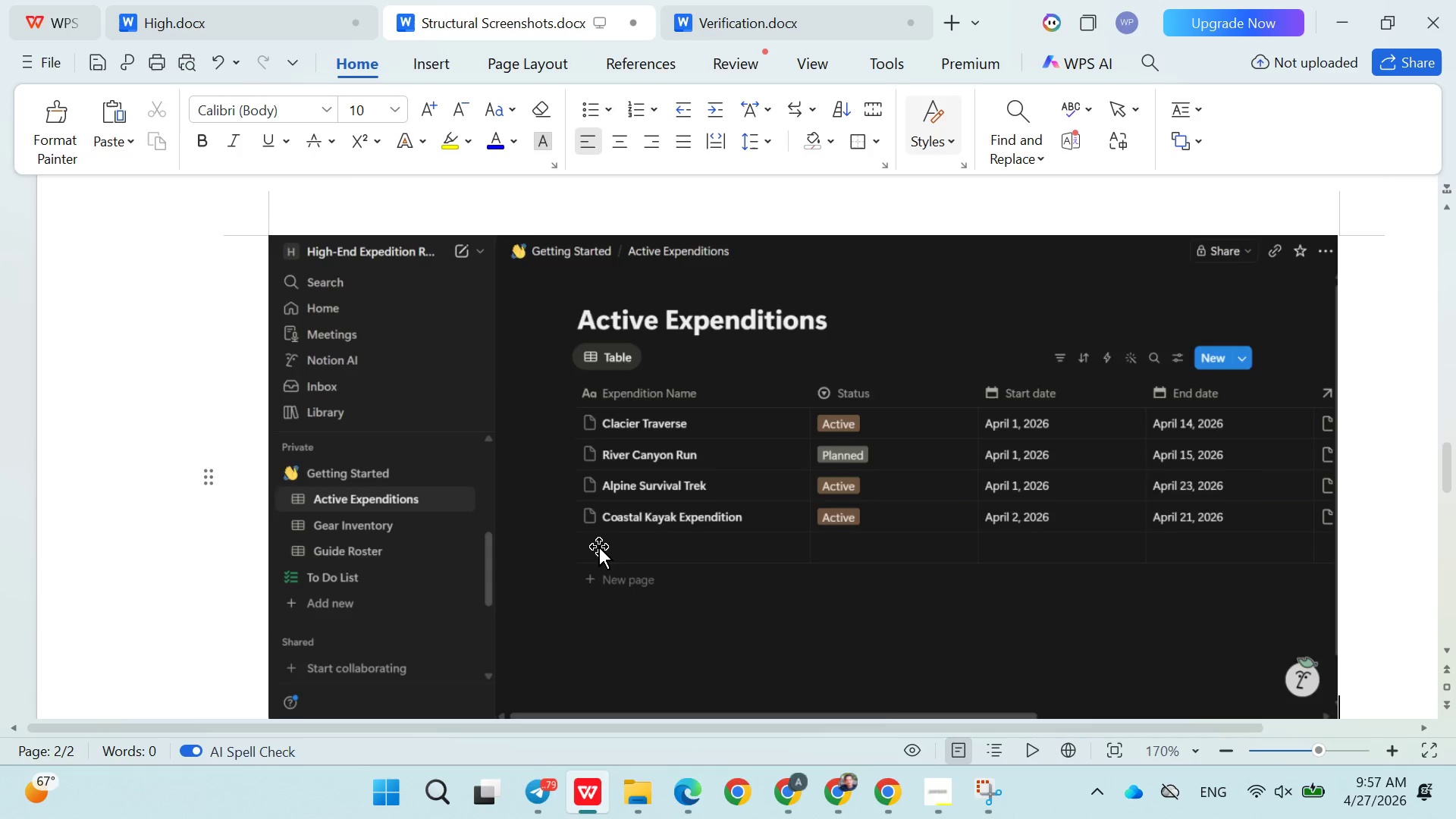 
key(Enter)
 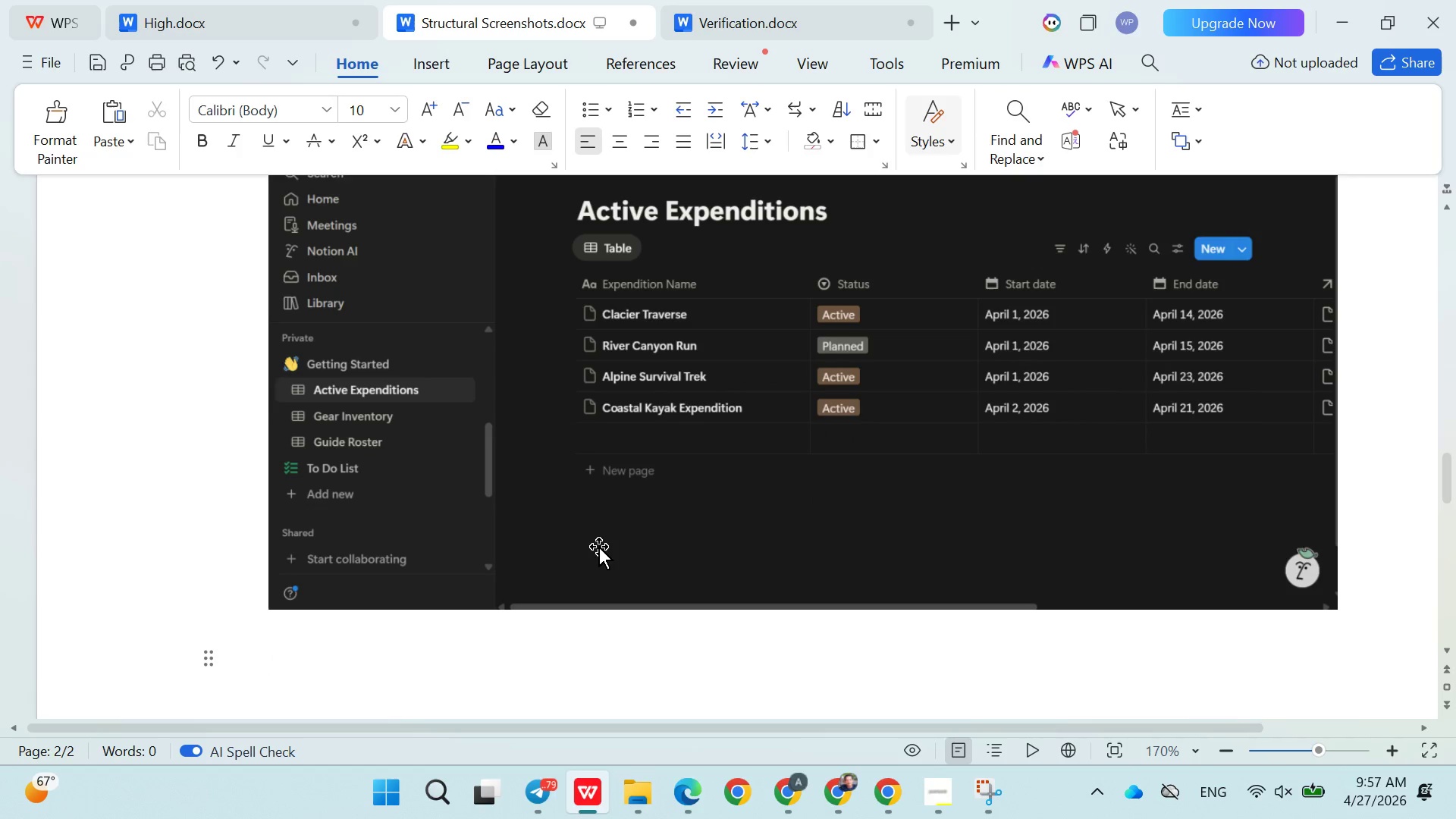 
key(Enter)
 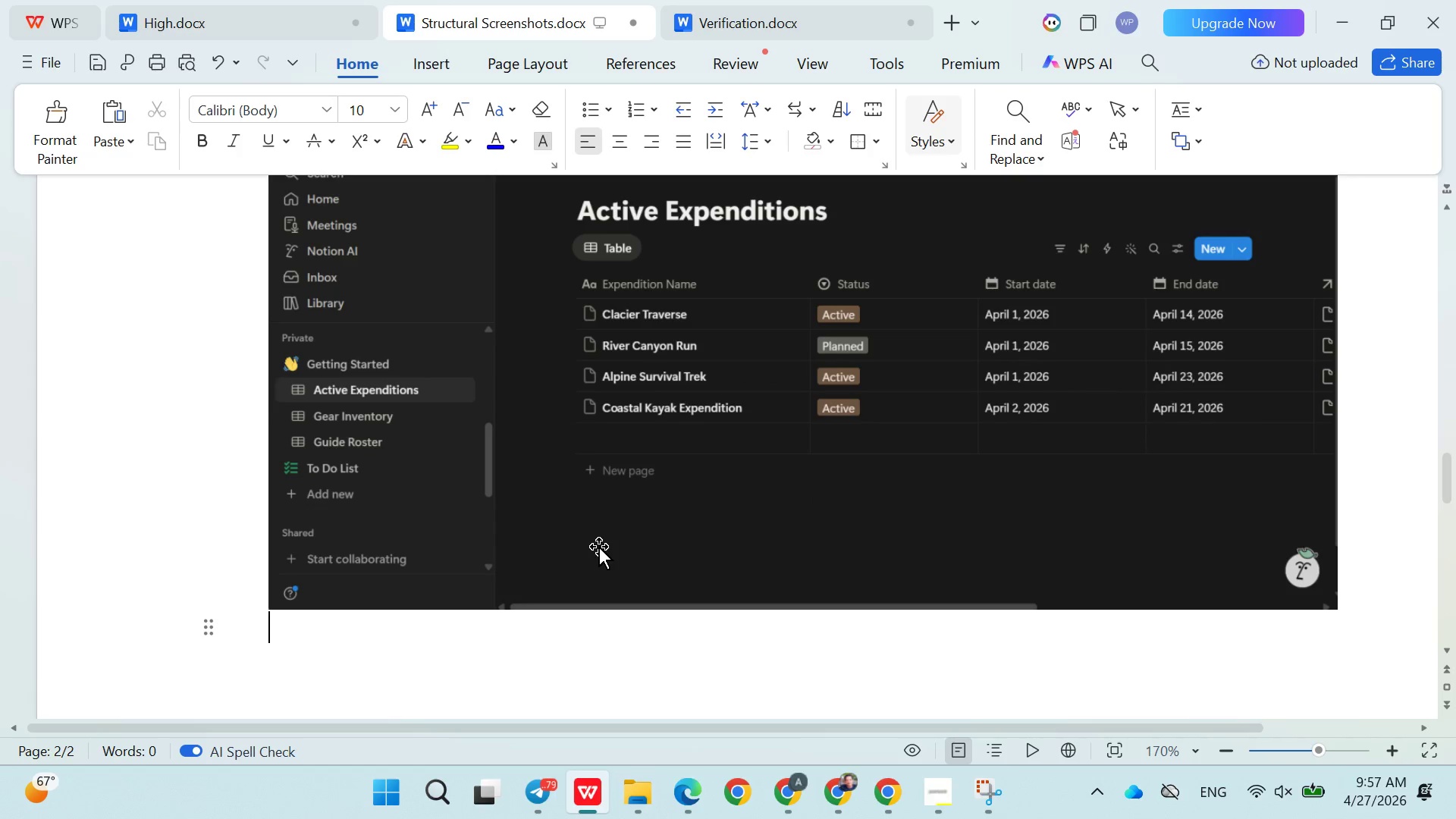 
hold_key(key=ArrowUp, duration=1.0)
 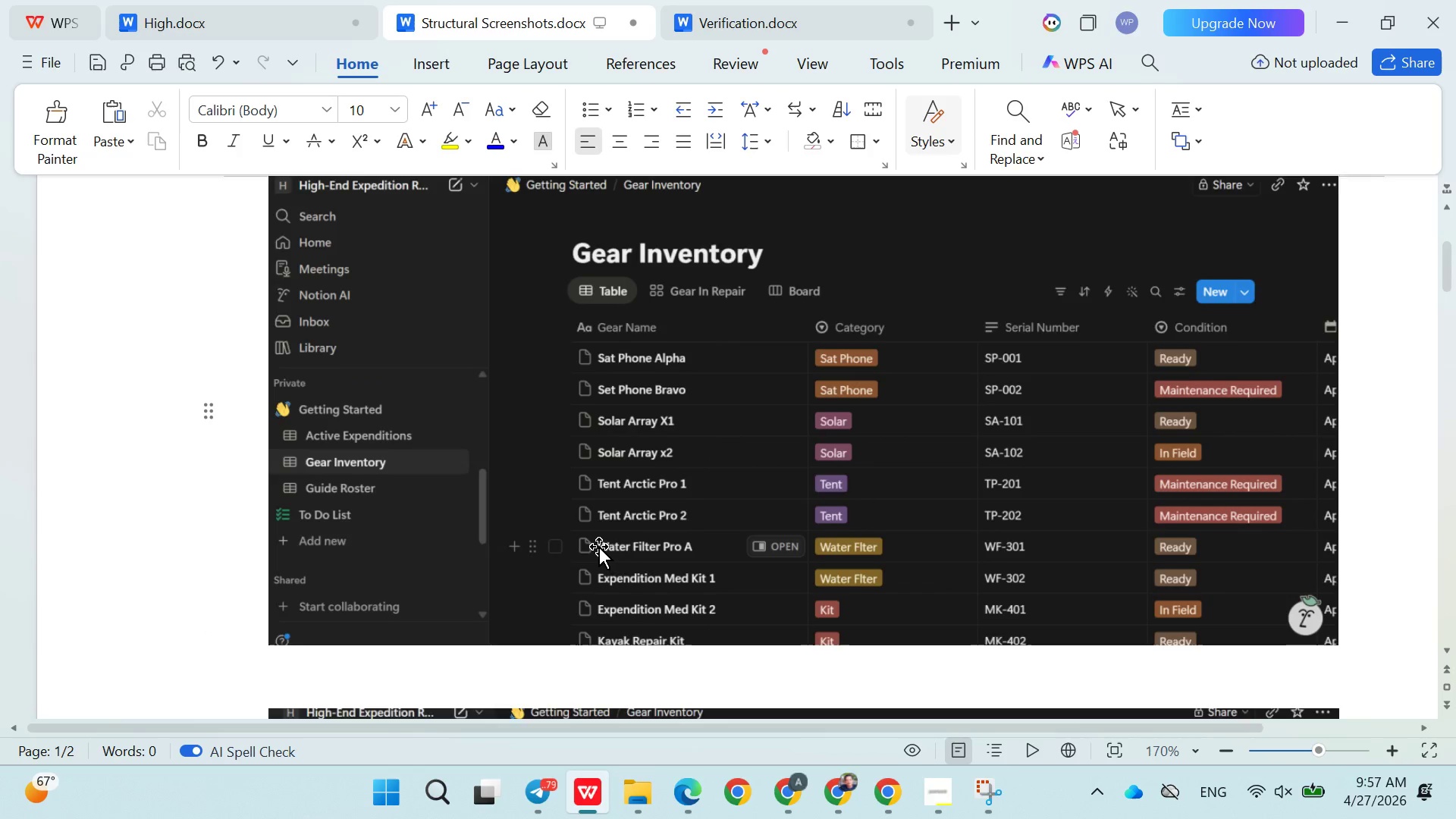 
key(Enter)
 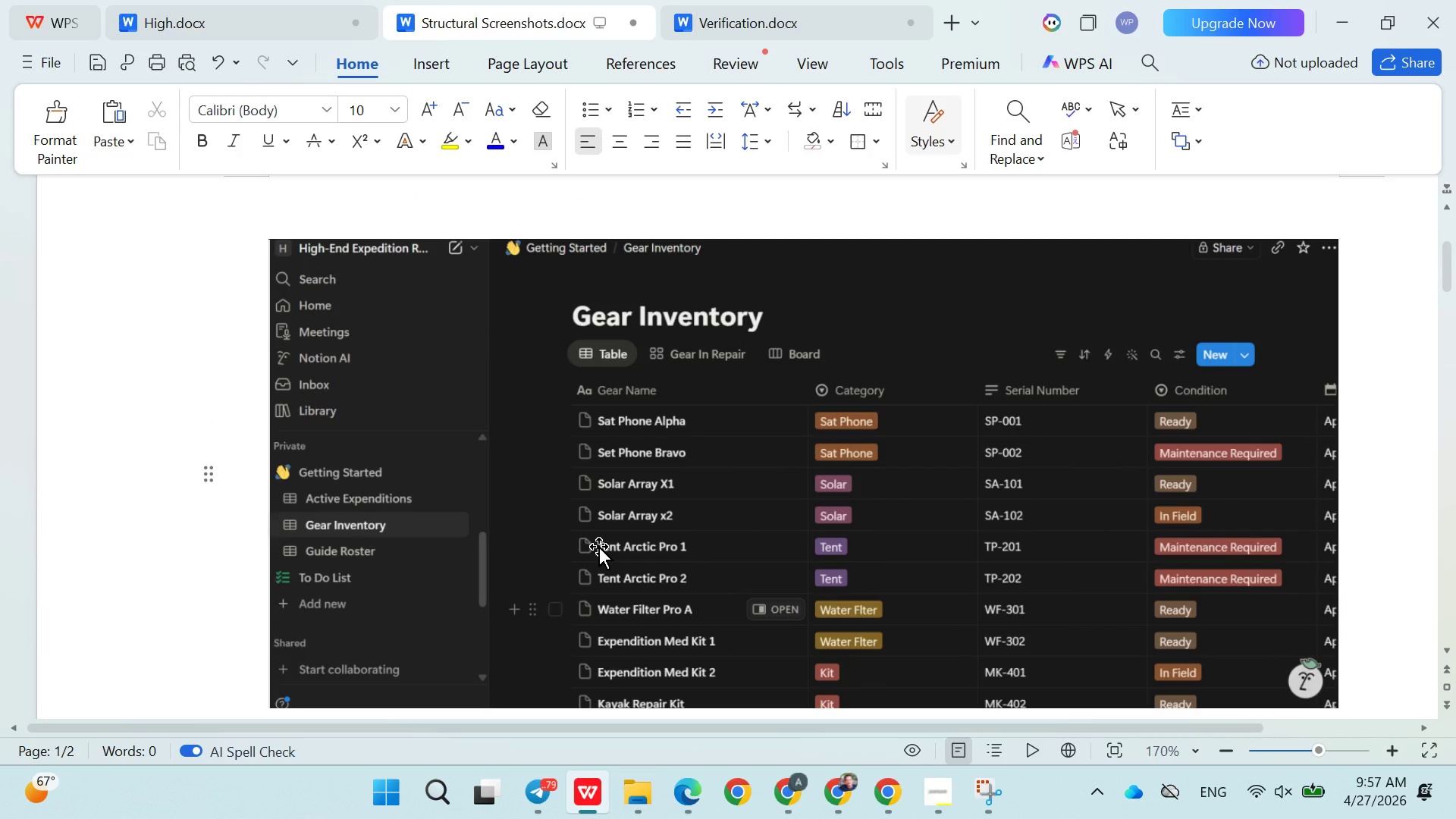 
key(Enter)
 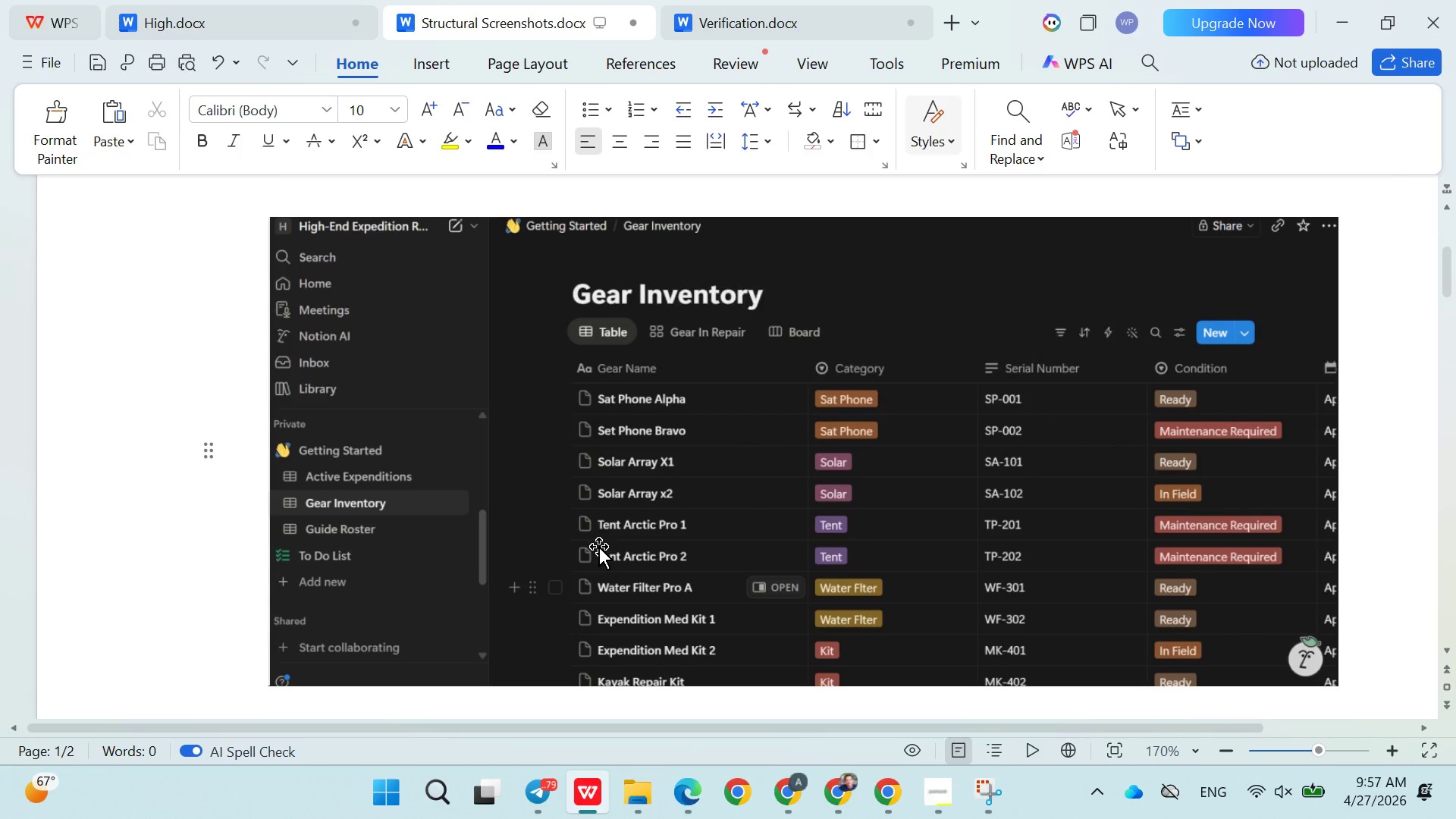 
key(Enter)
 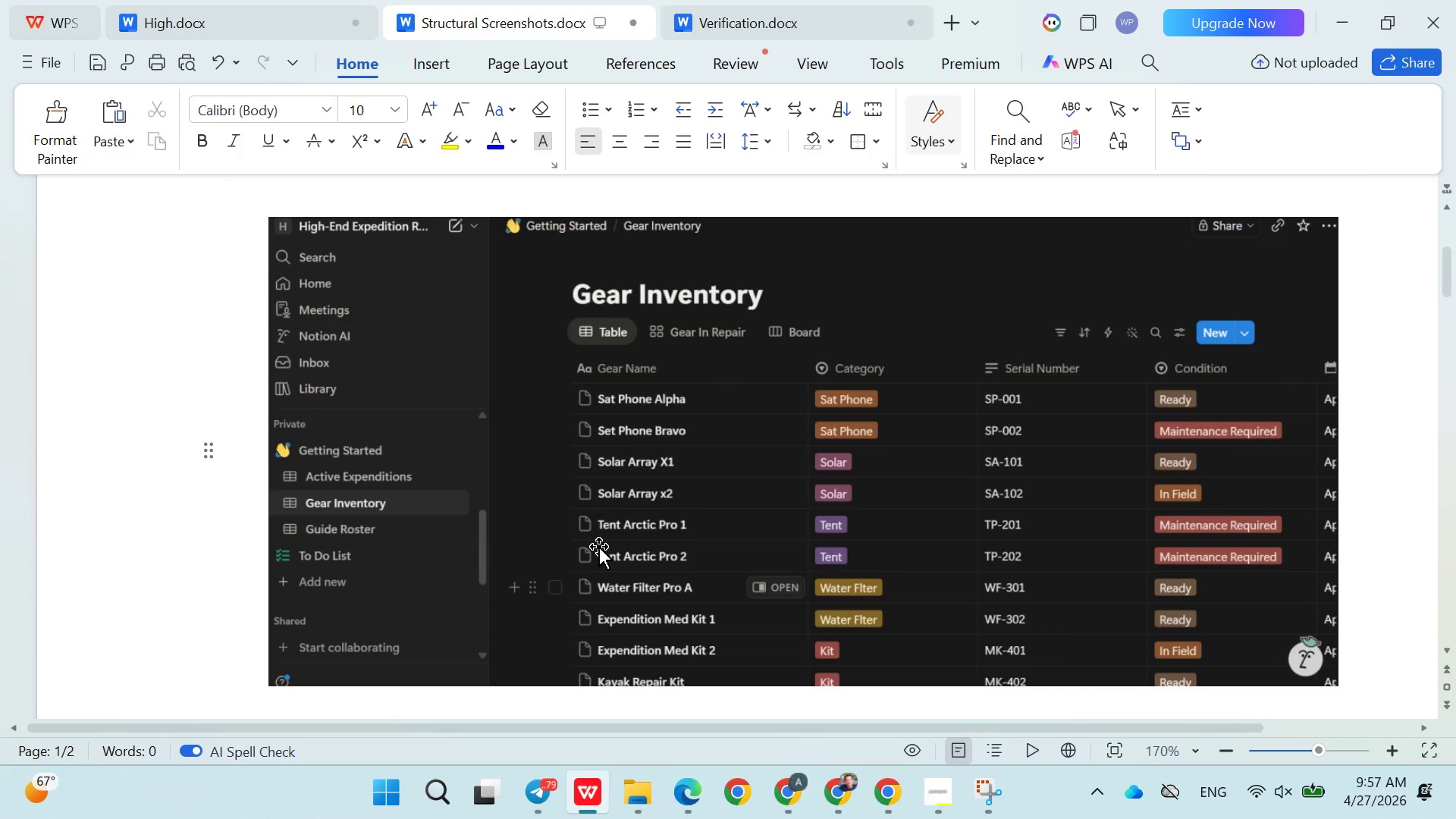 
key(Control+ControlLeft)
 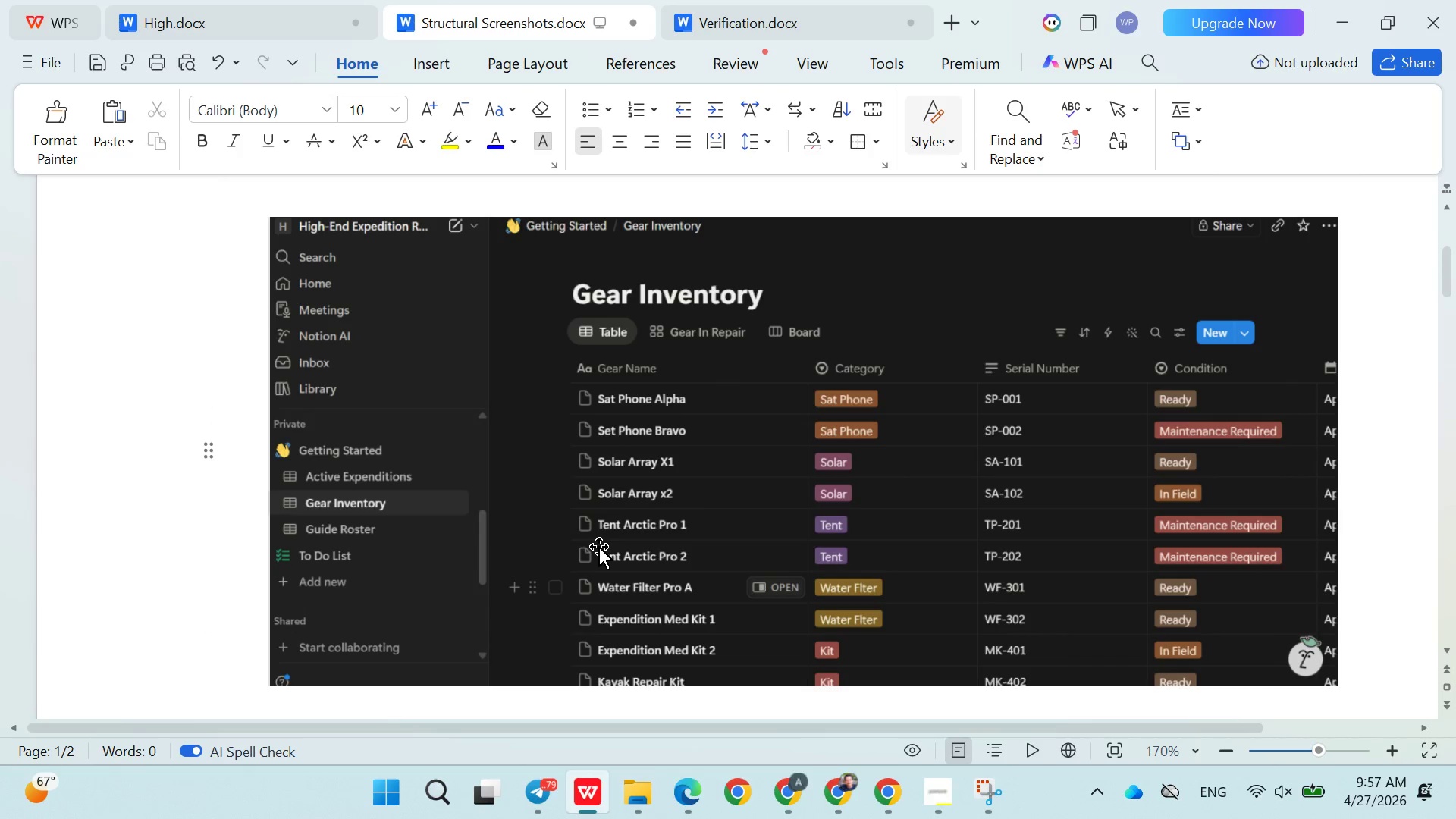 
key(Control+V)
 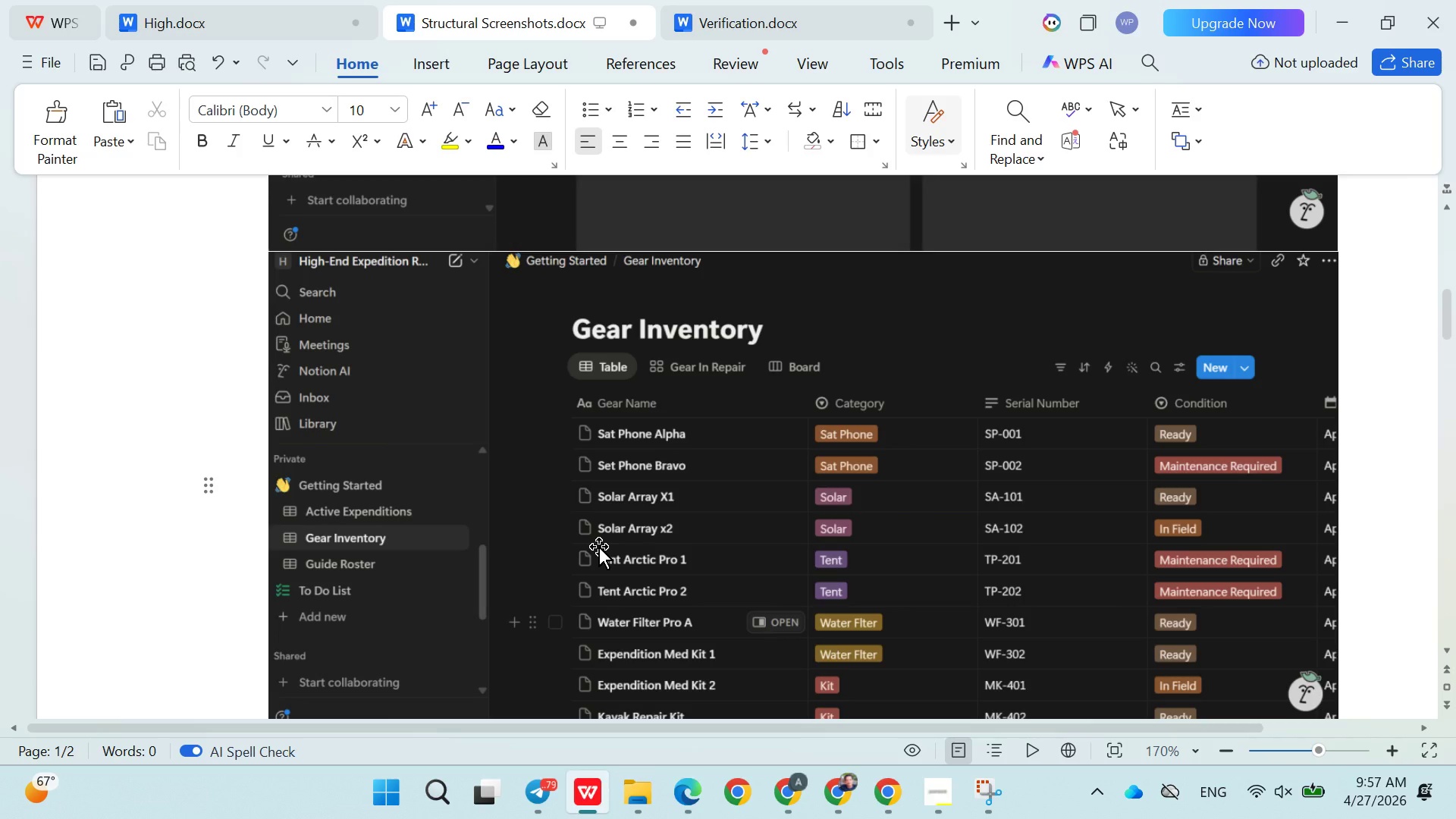 
key(ArrowUp)
 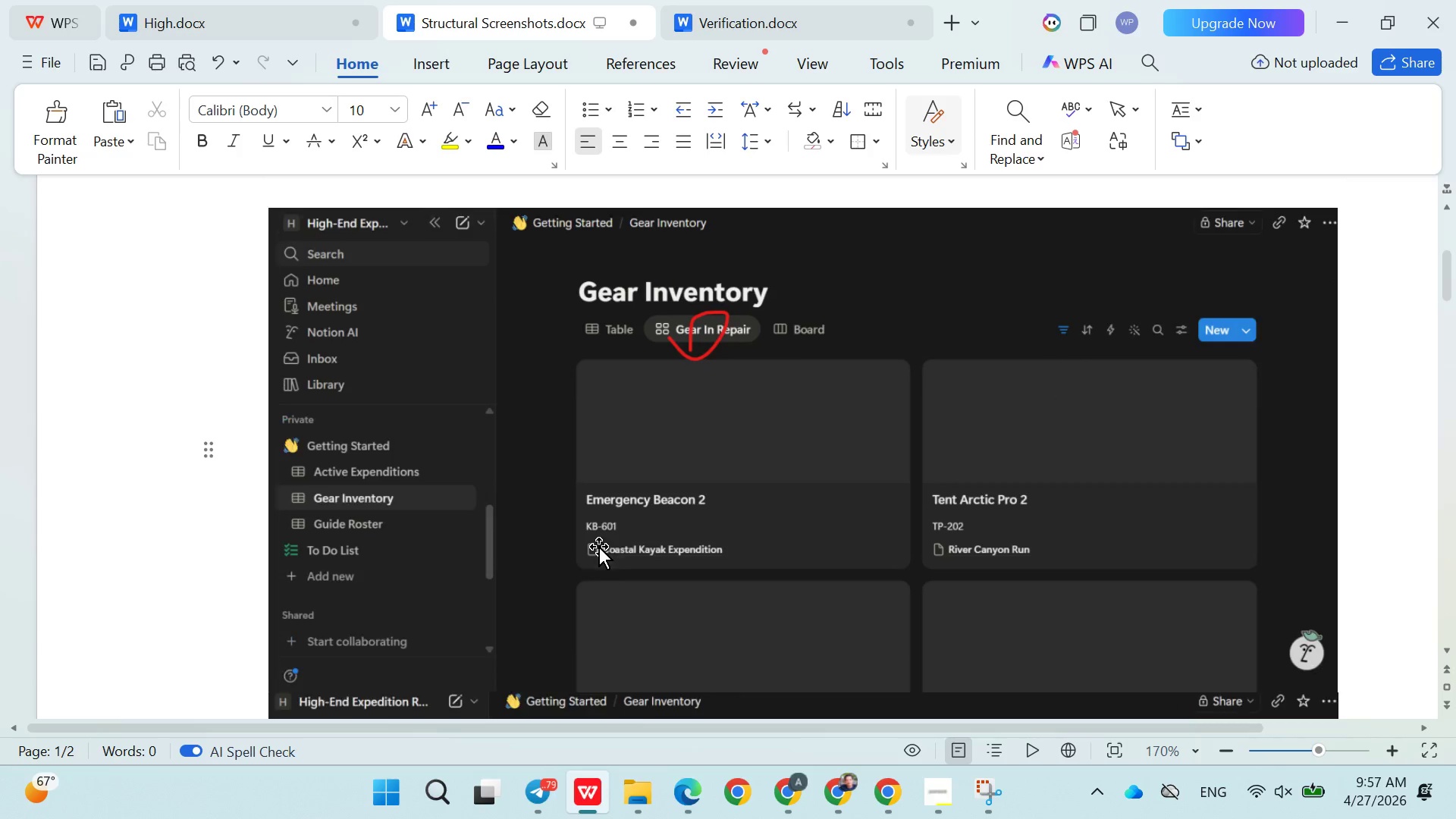 
key(Enter)
 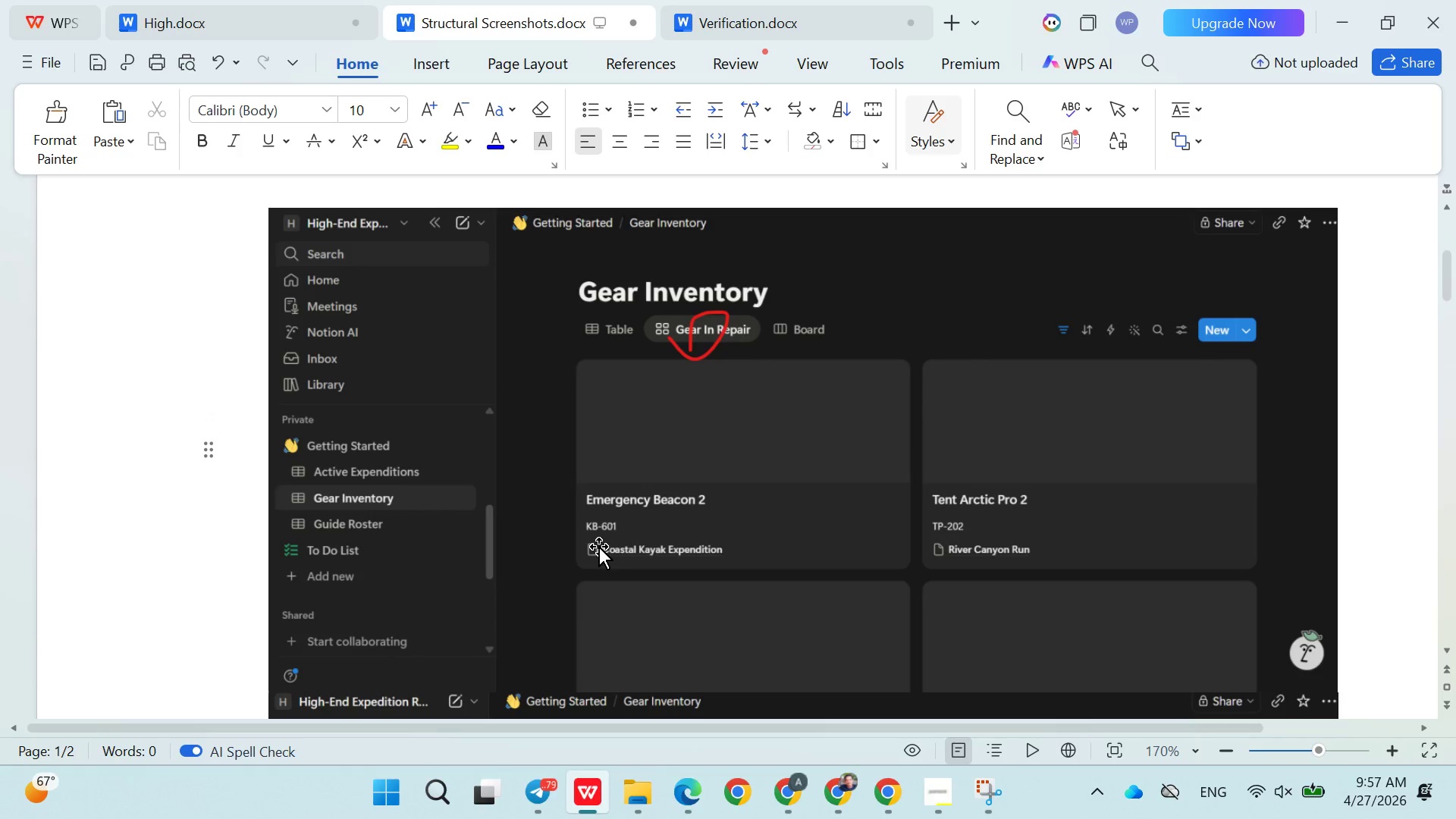 
scroll: coordinate [601, 547], scroll_direction: up, amount: 9.0
 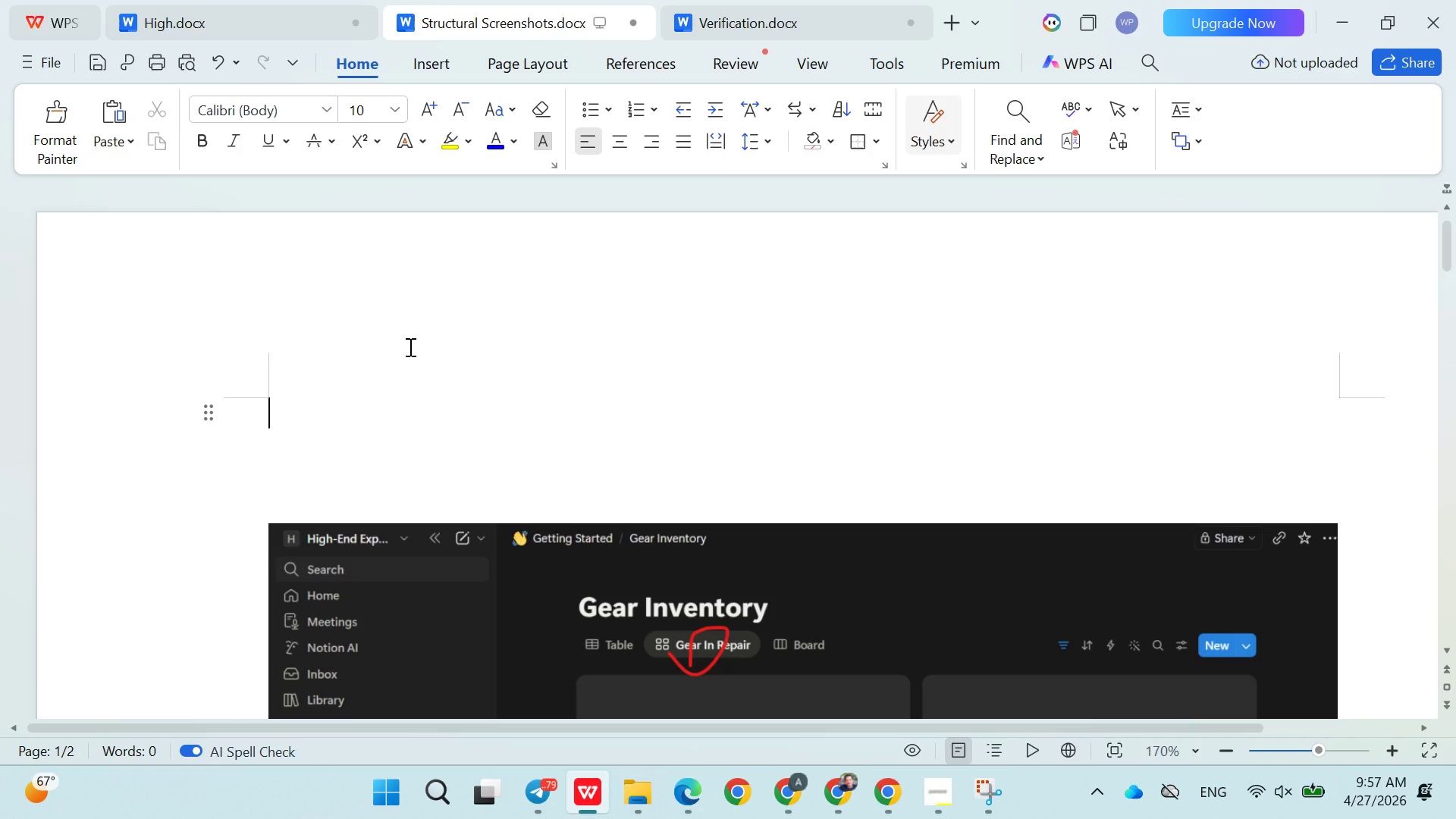 
left_click([409, 347])
 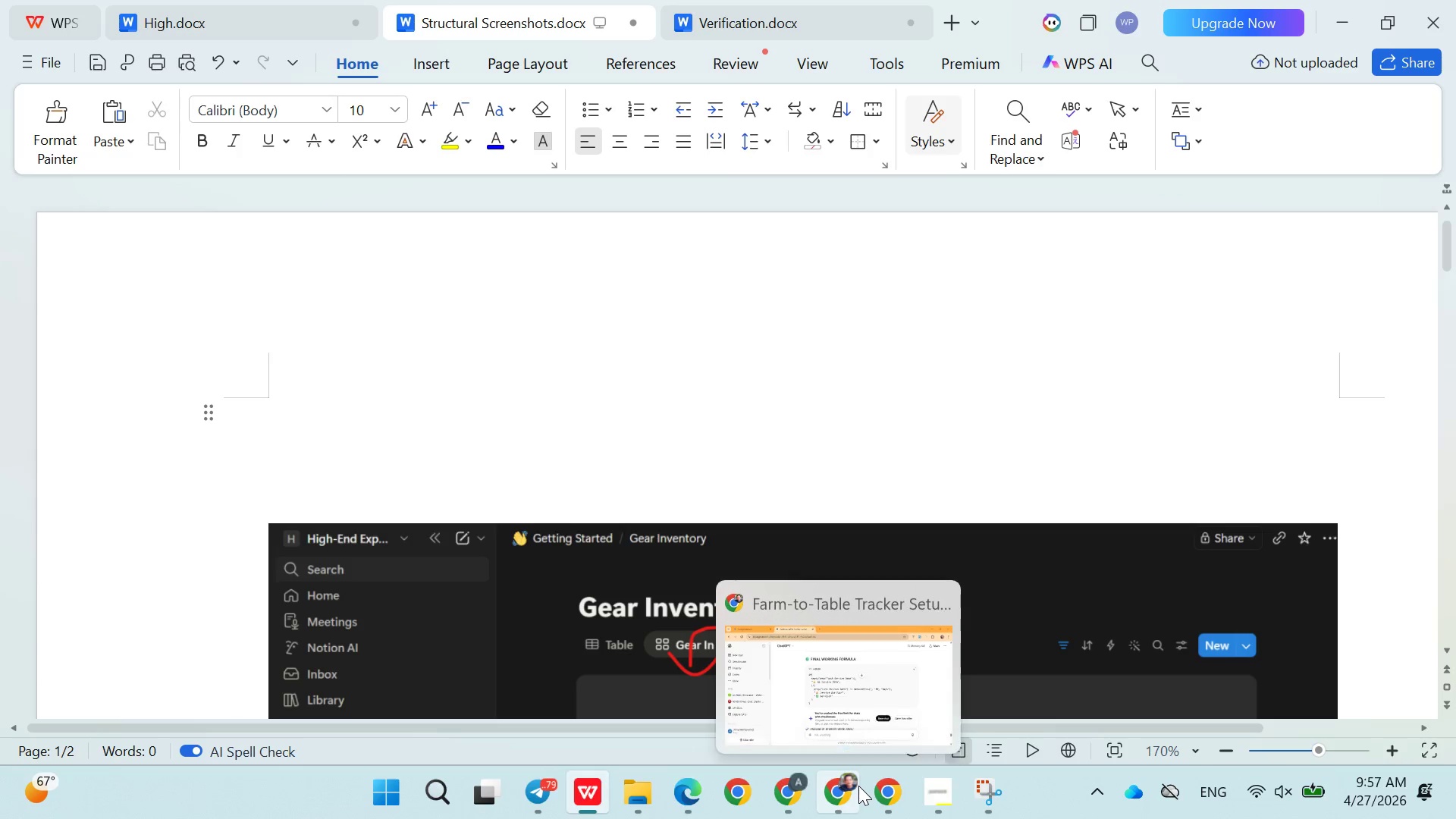 
left_click([858, 786])
 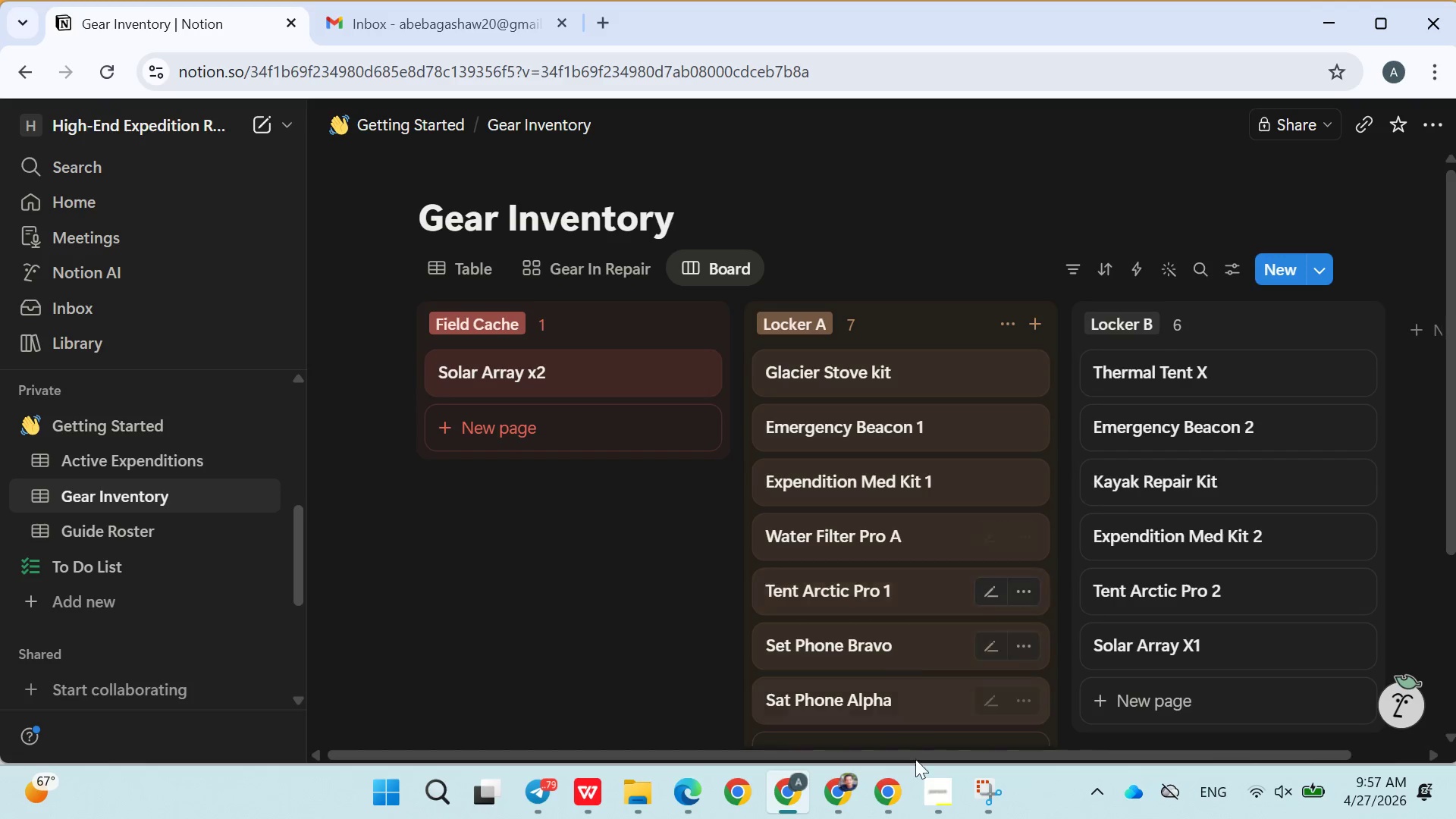 
left_click([967, 792])
 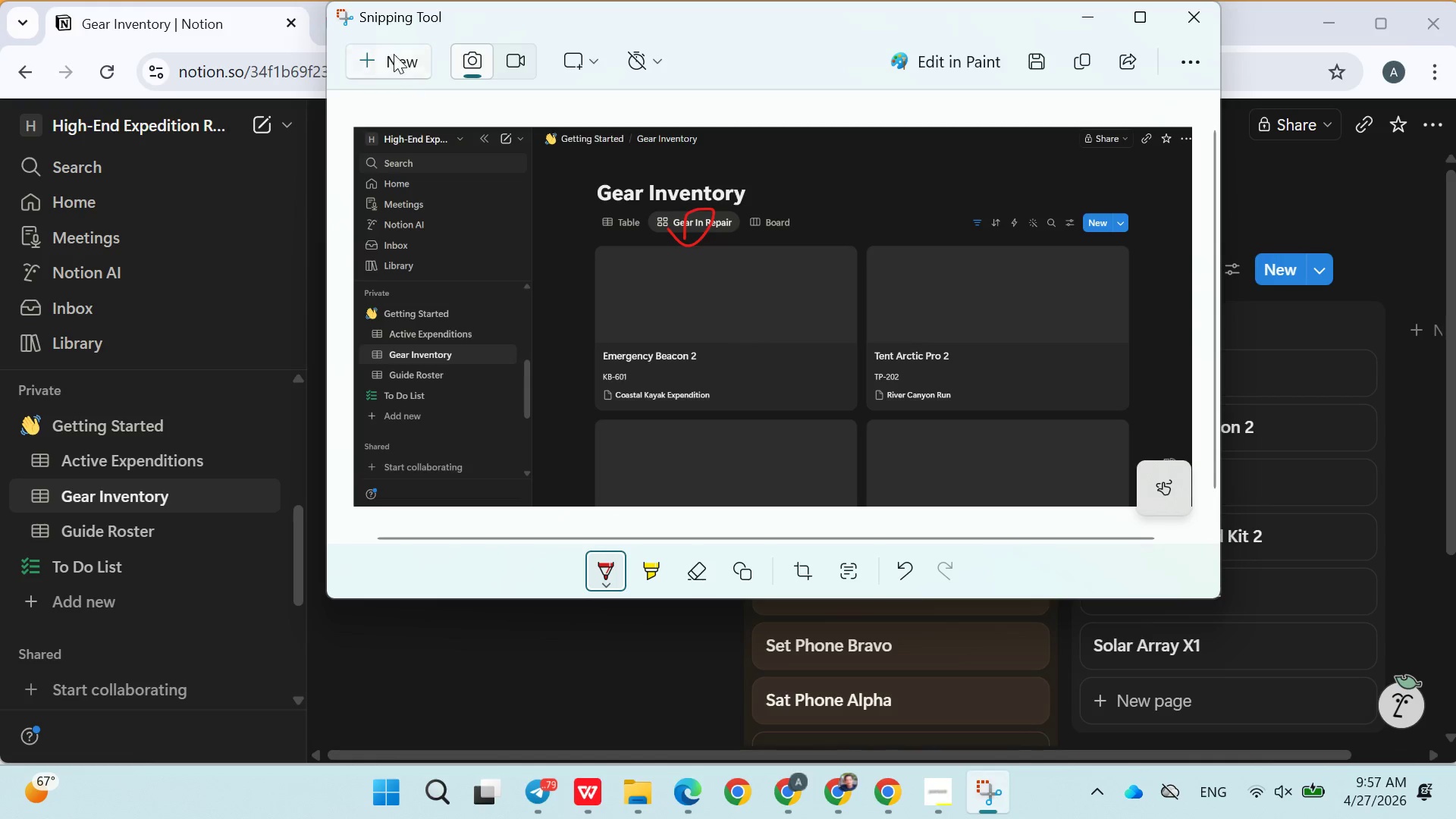 
left_click([394, 54])
 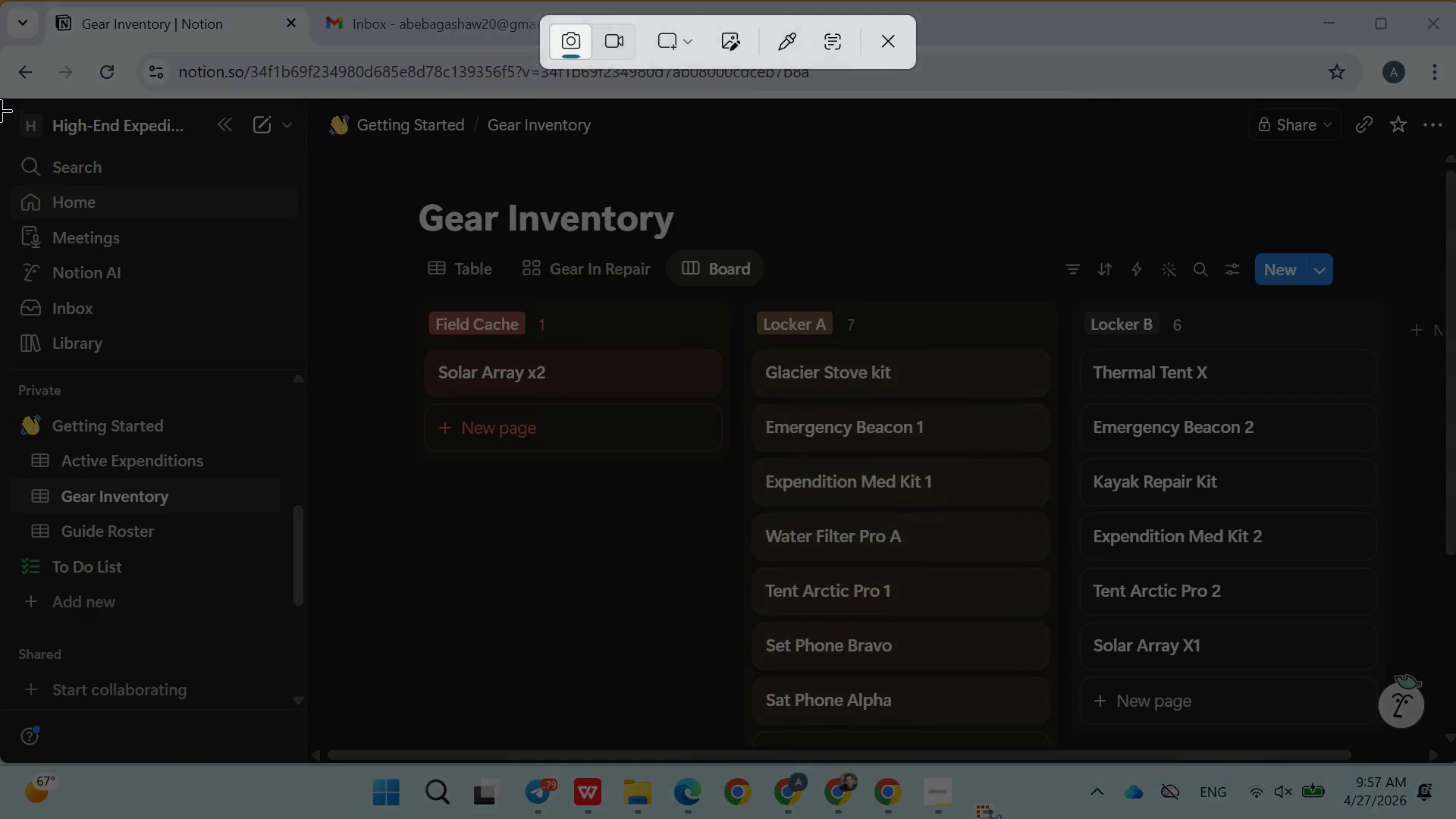 
left_click_drag(start_coordinate=[1, 110], to_coordinate=[1451, 746])
 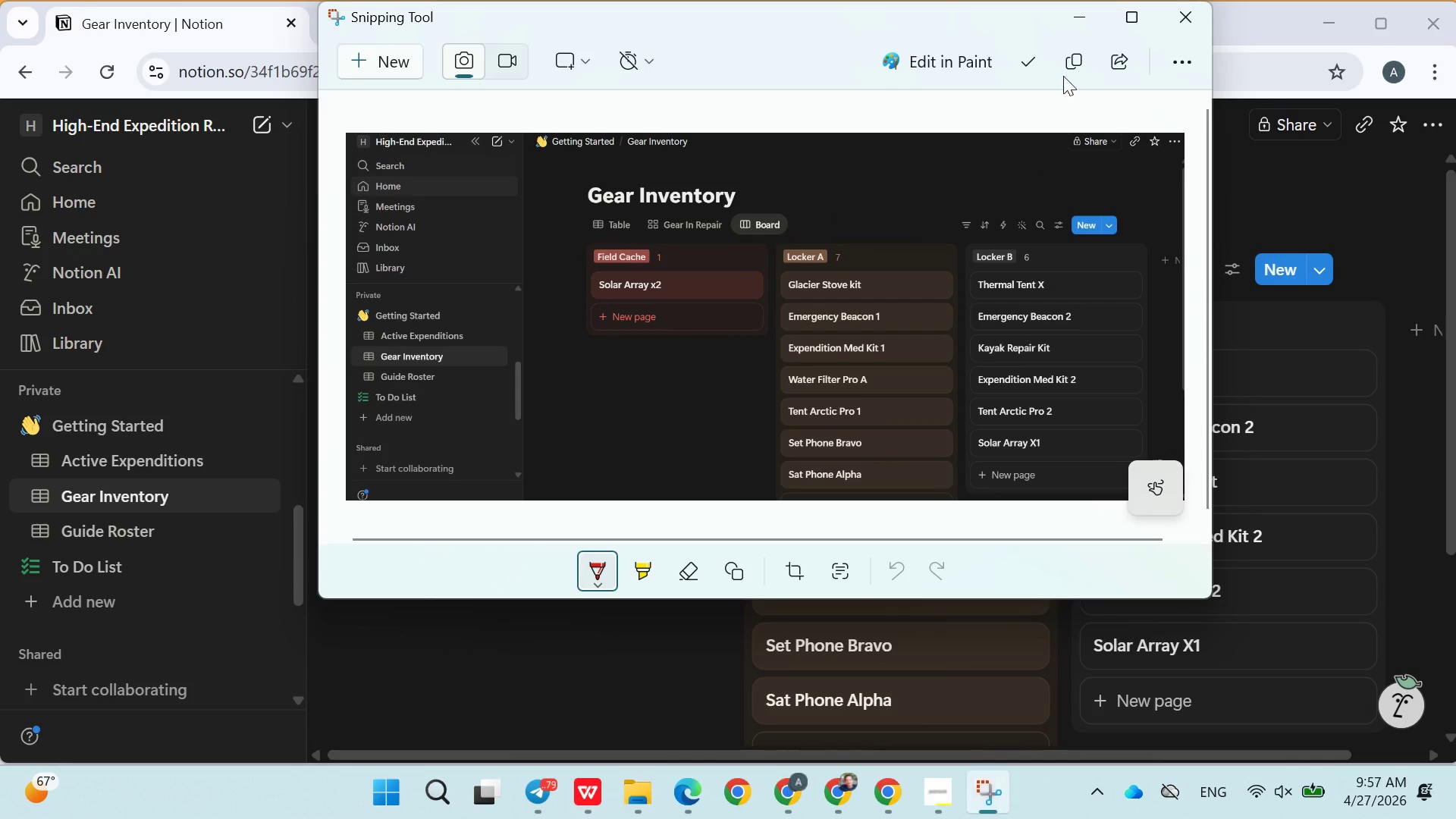 
left_click([1066, 67])
 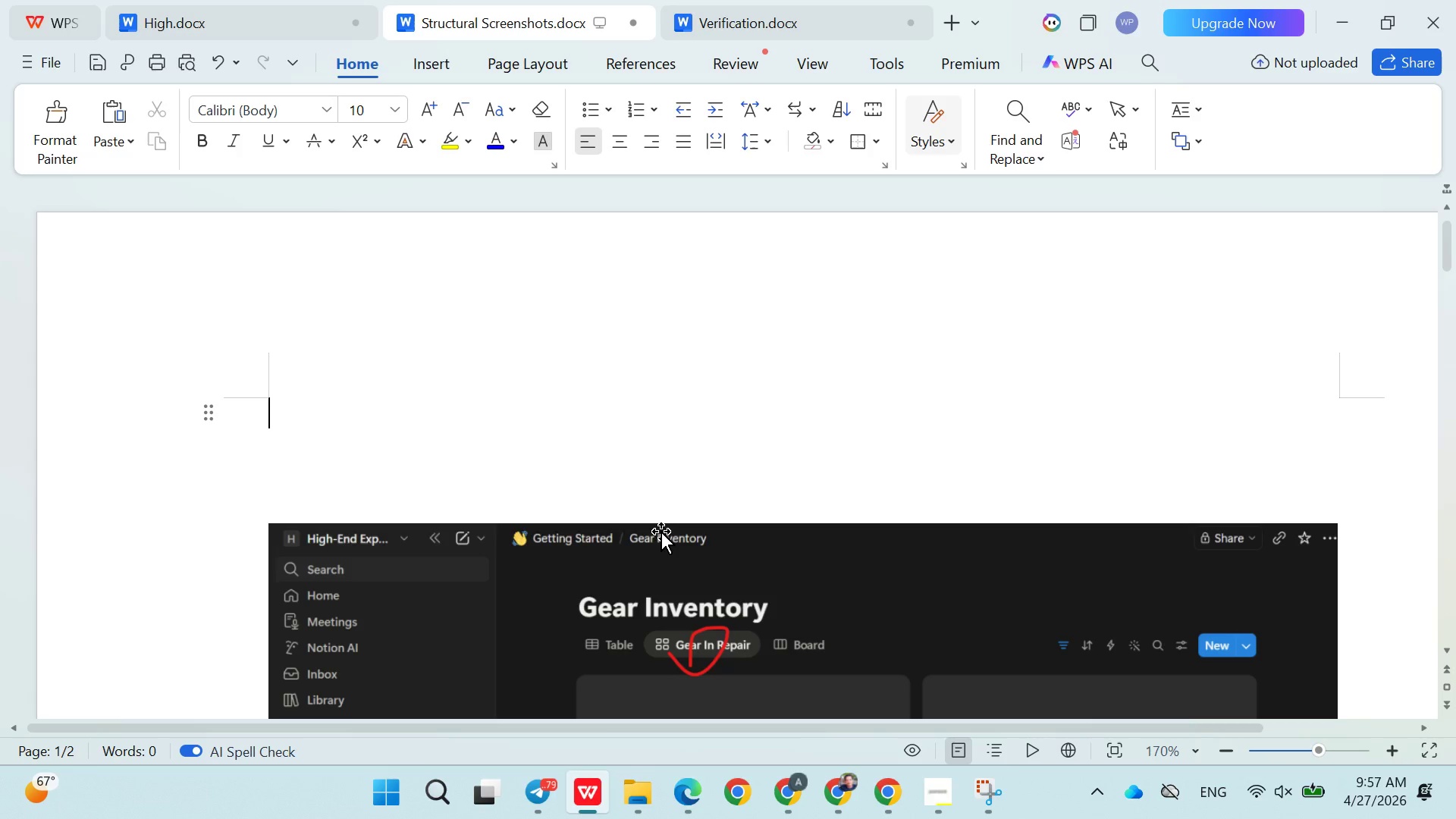 
key(Control+V)
 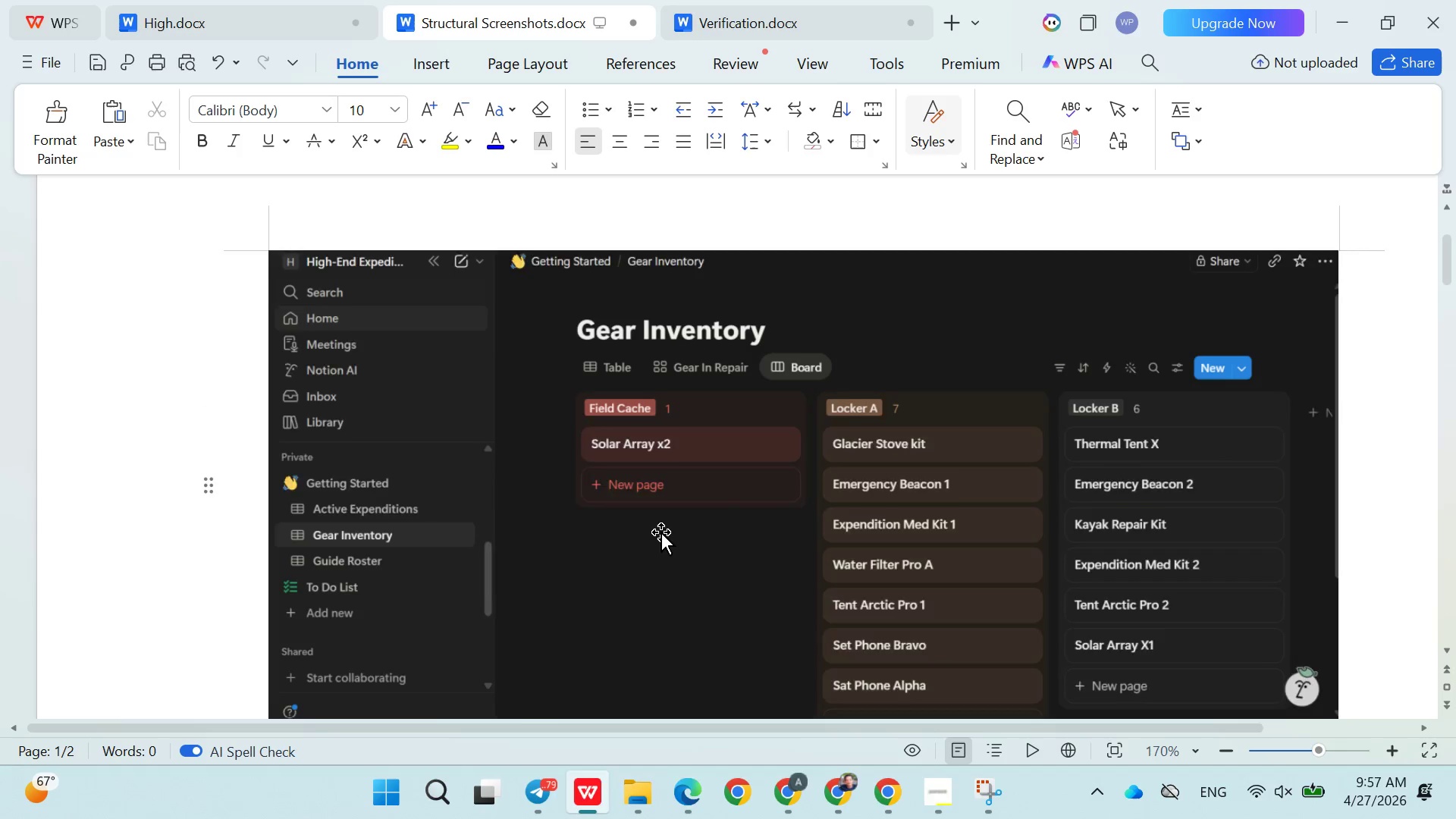 
scroll: coordinate [1034, 531], scroll_direction: down, amount: 61.0
 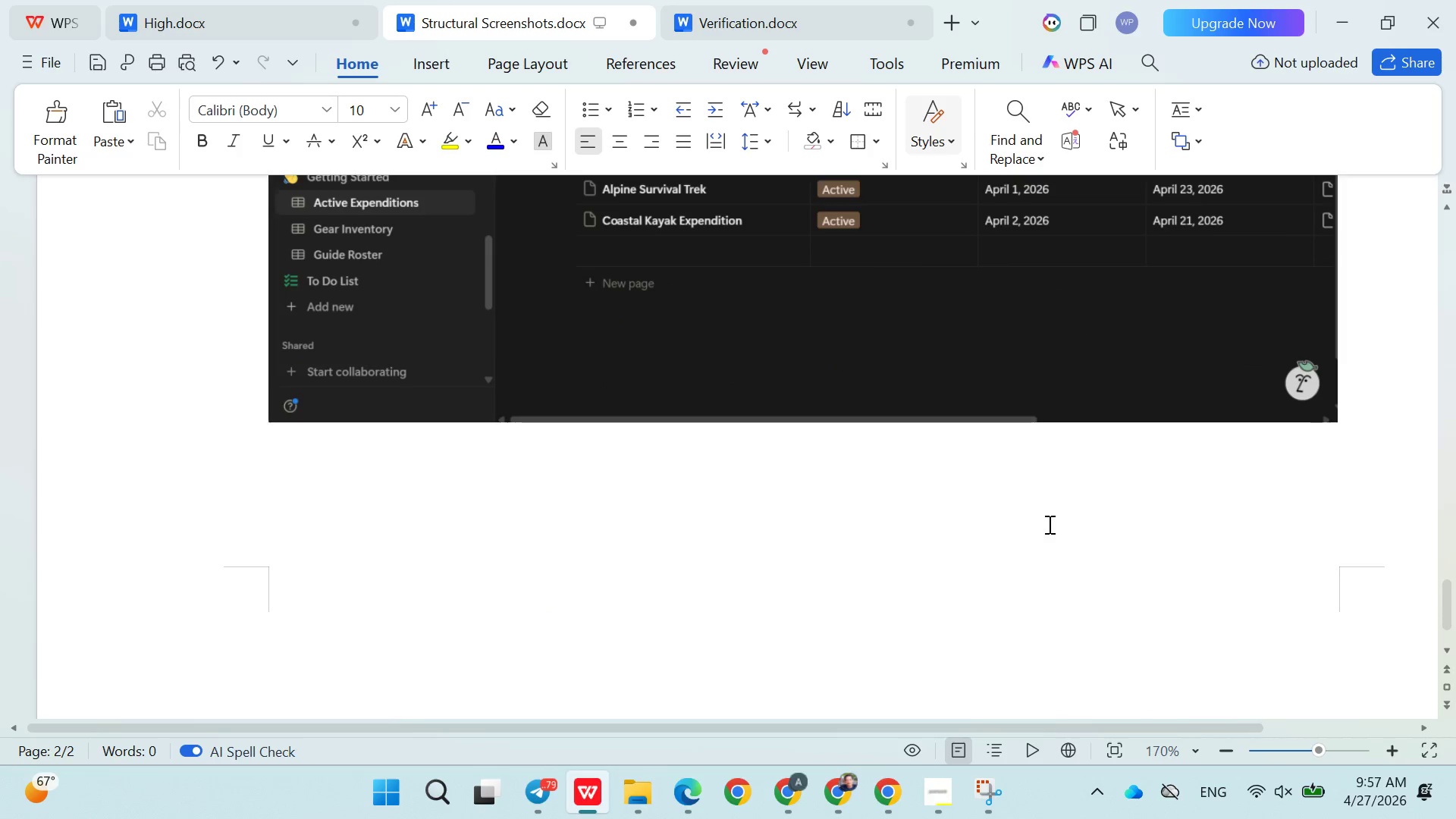 
scroll: coordinate [557, 513], scroll_direction: up, amount: 7.0
 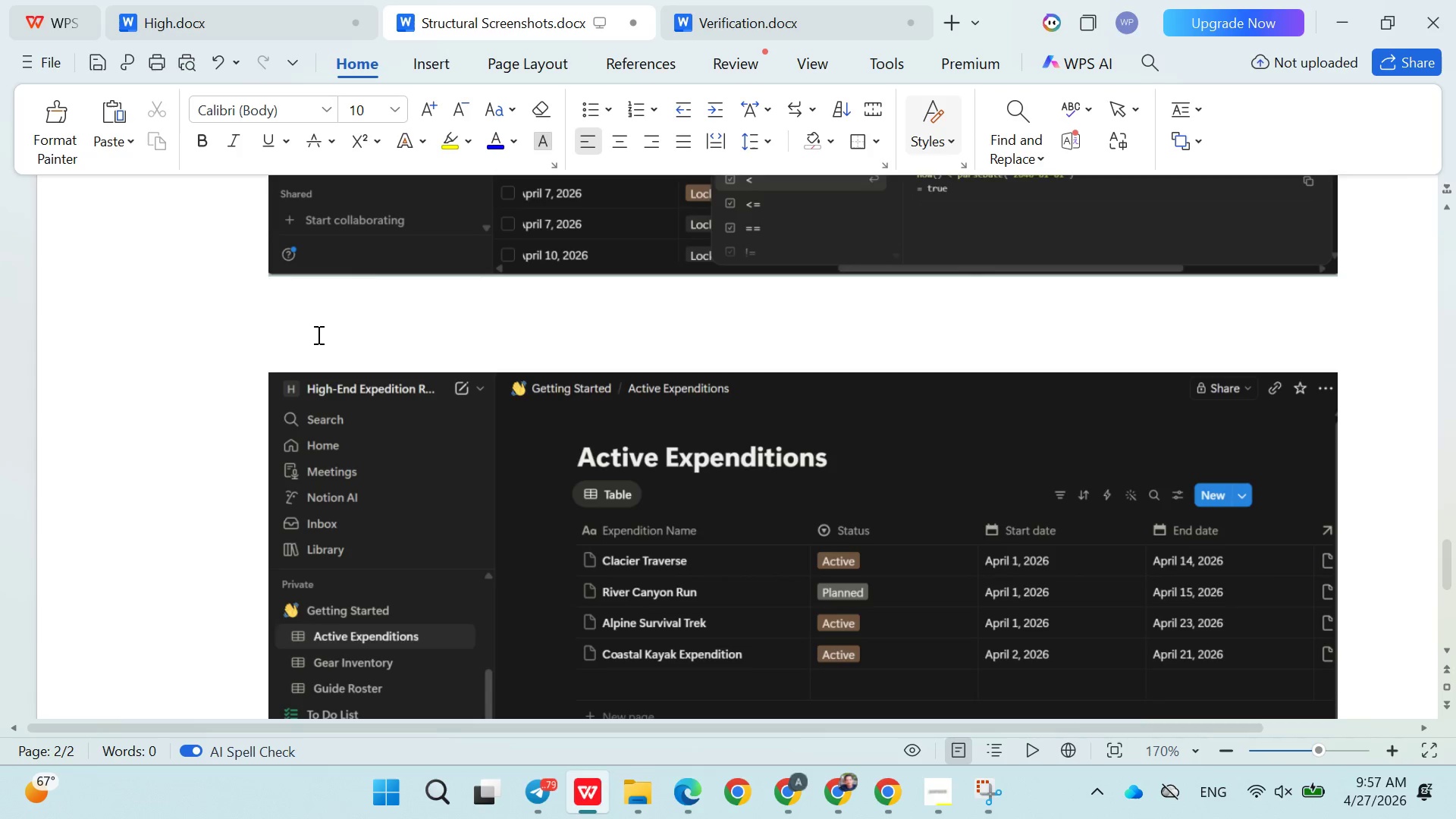 
left_click([317, 334])
 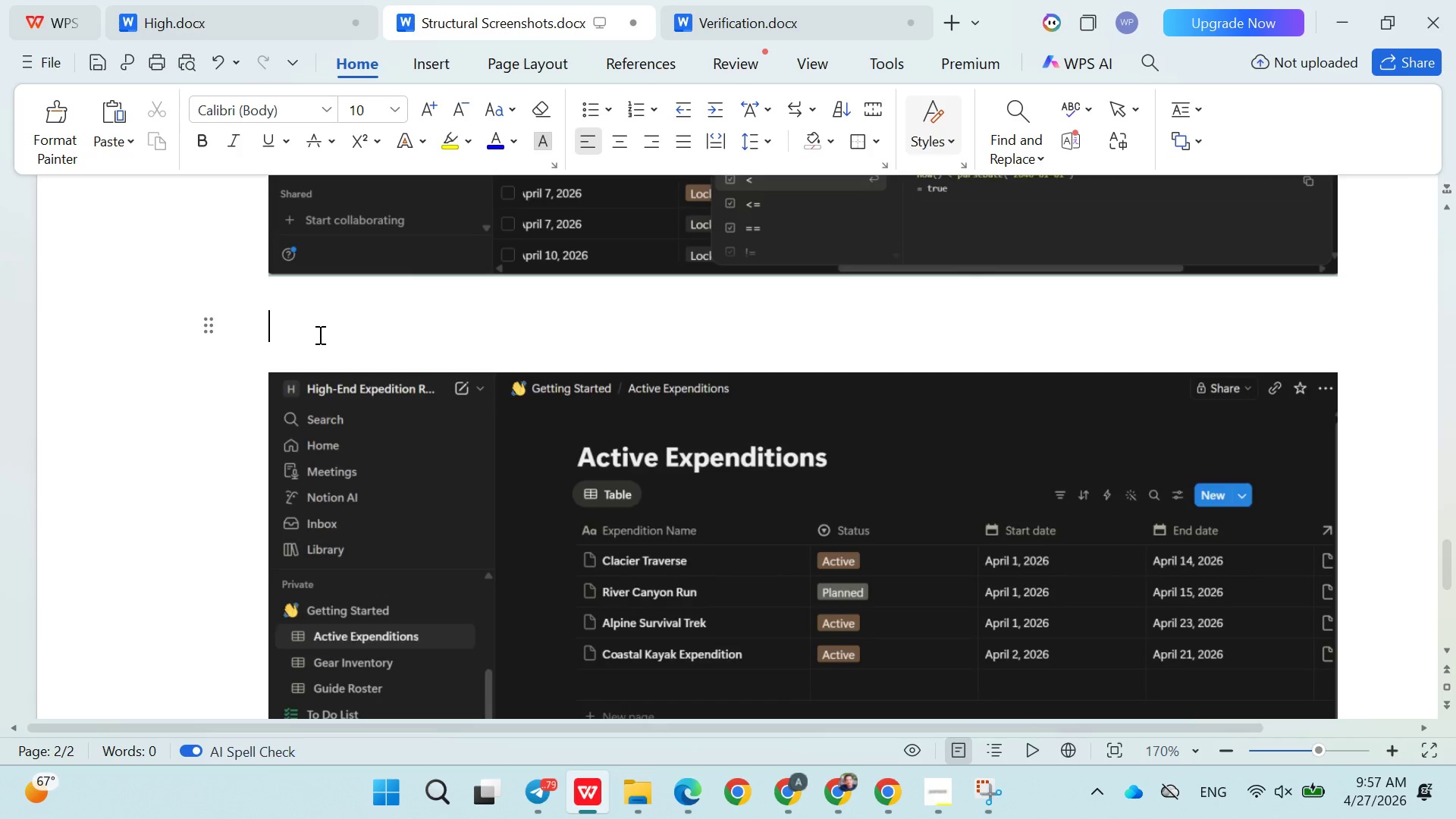 
key(Enter)
 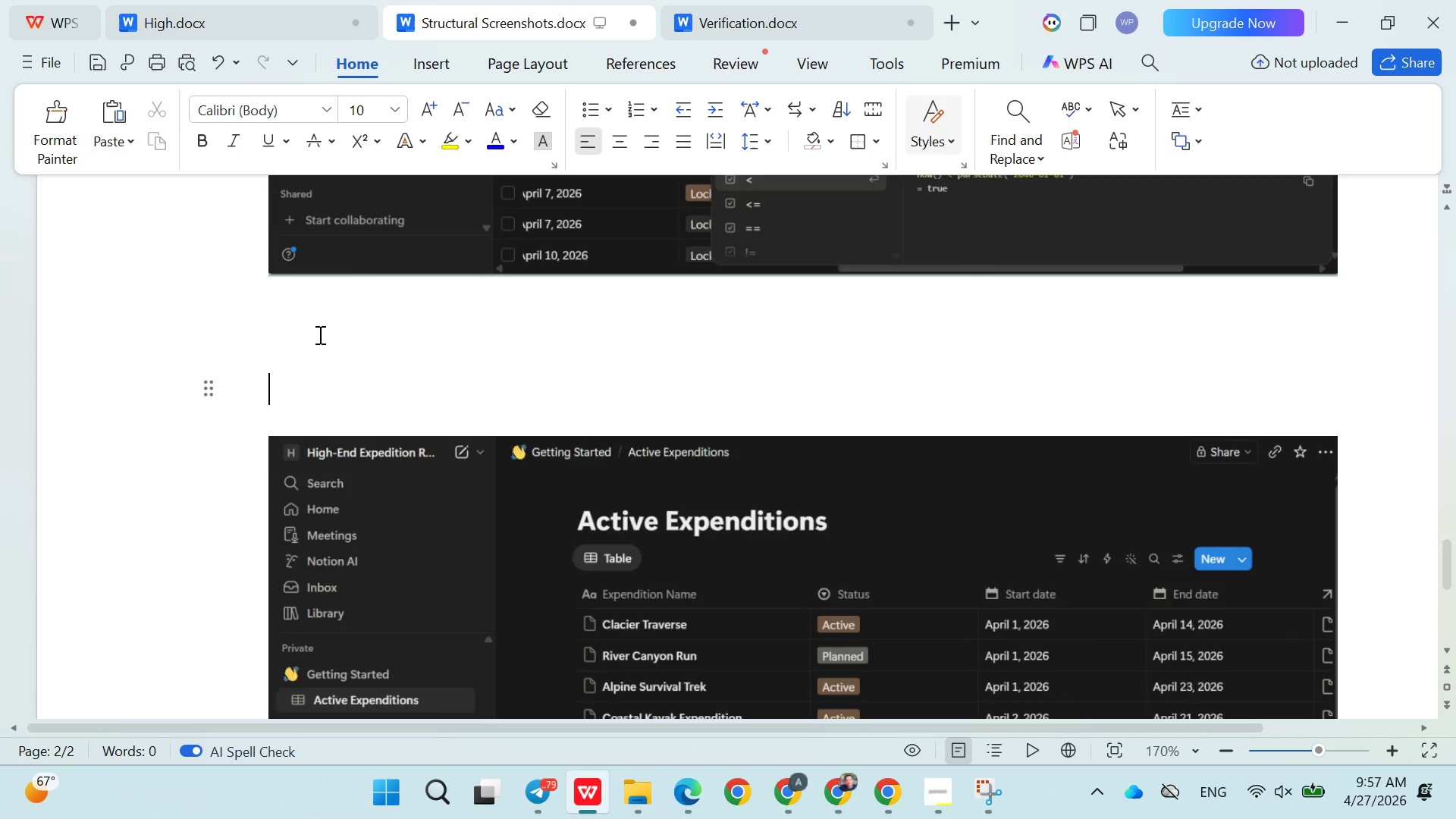 
key(Enter)
 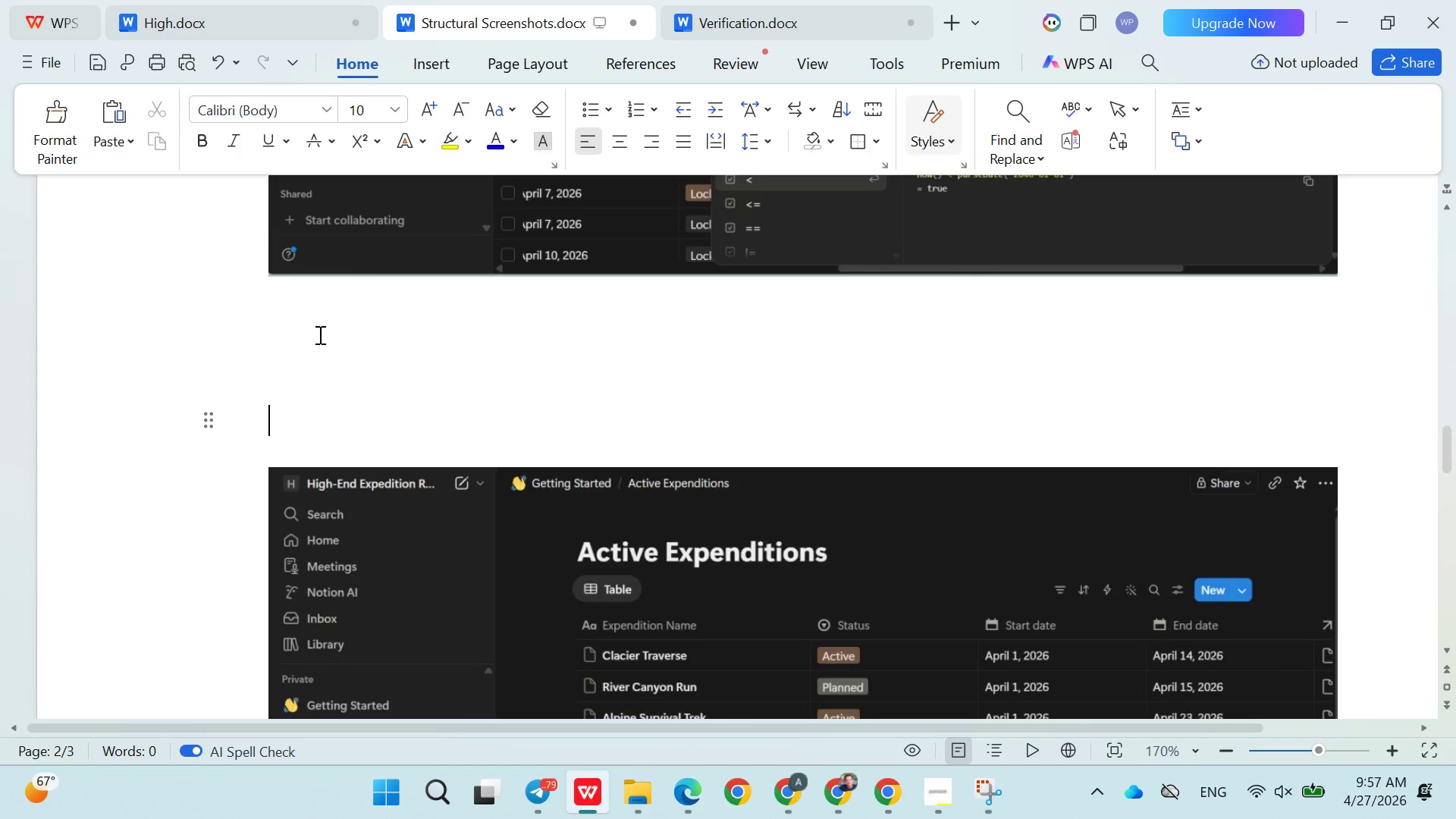 
key(Enter)
 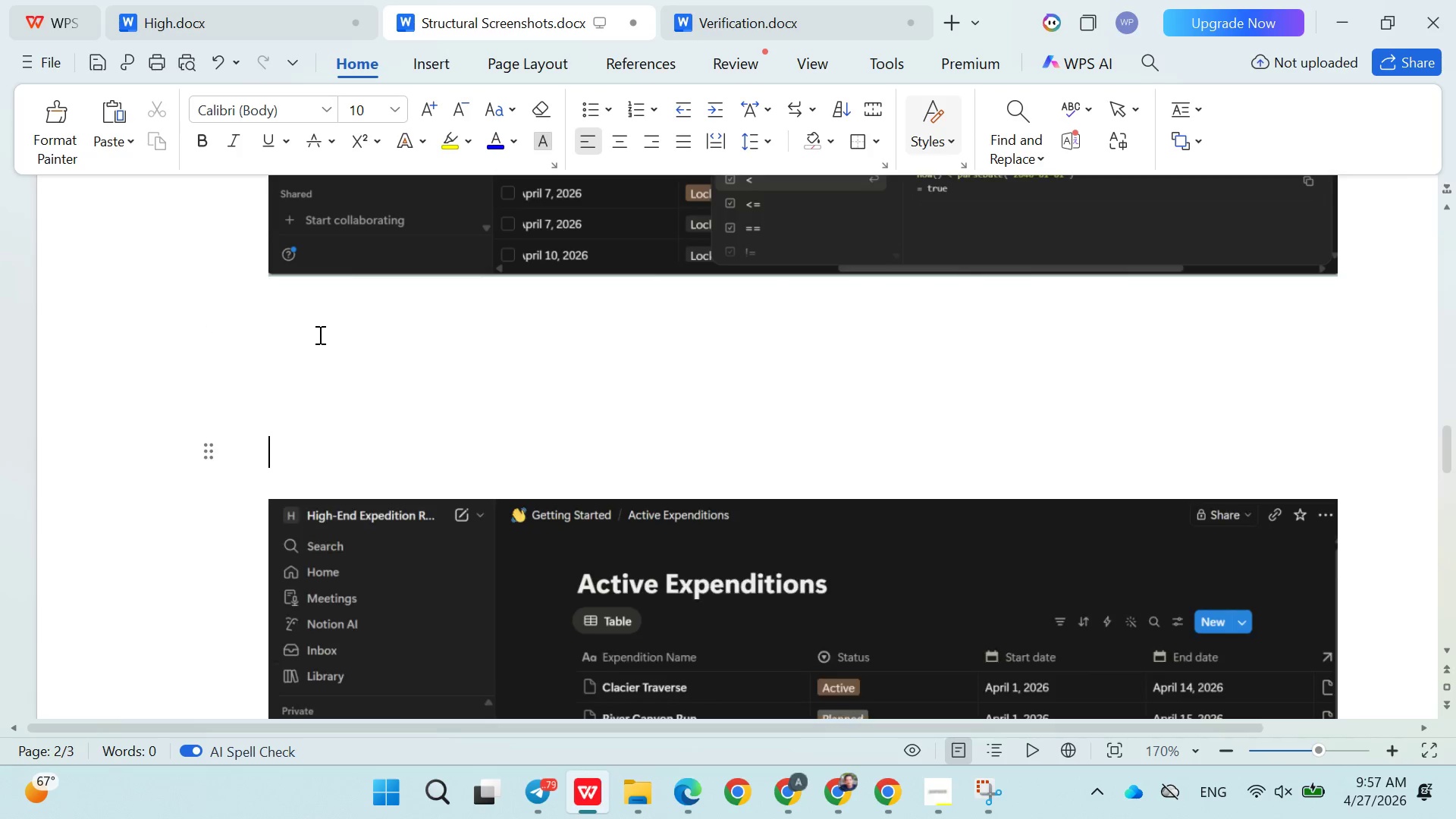 
key(Enter)
 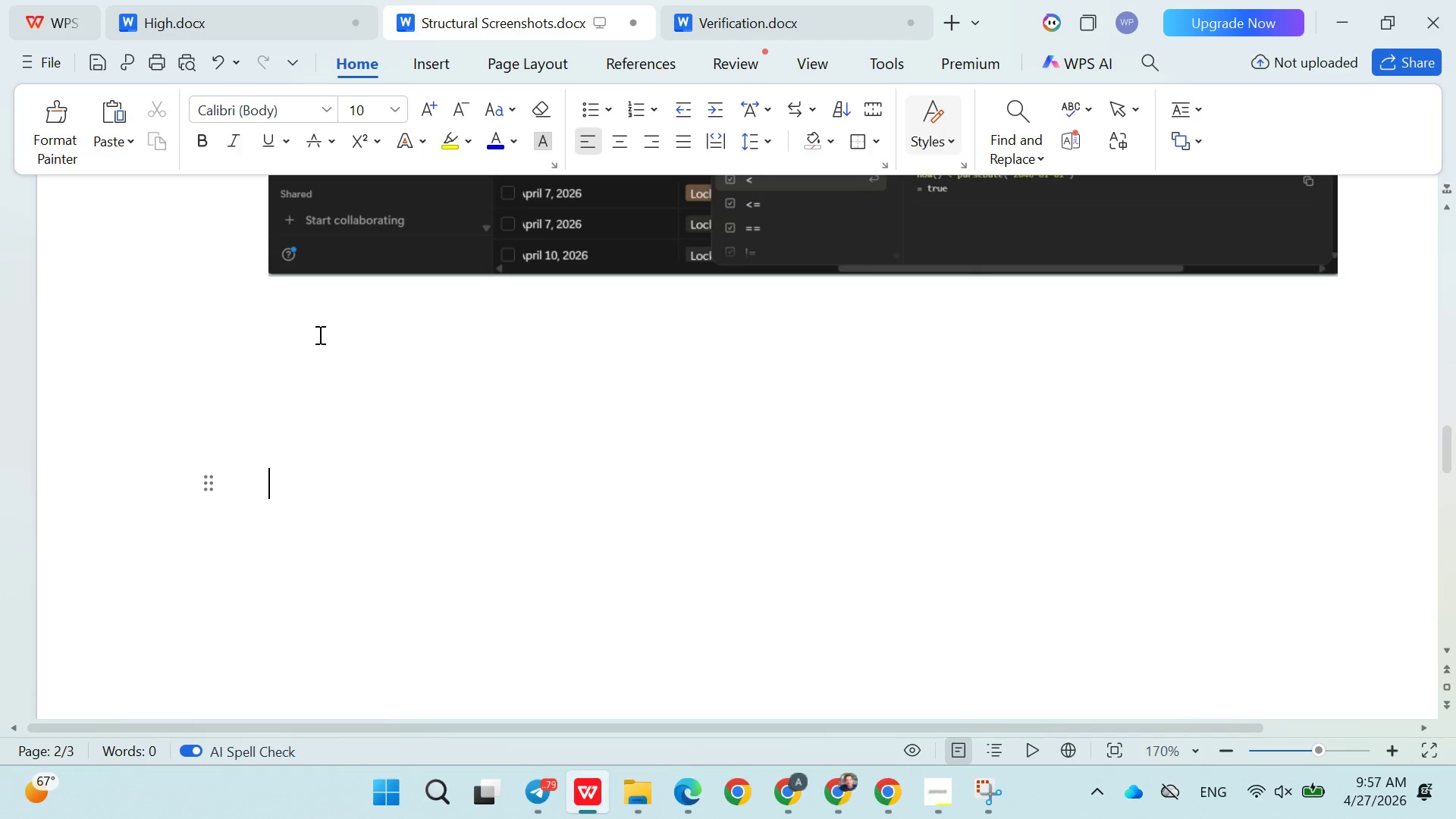 
key(Enter)
 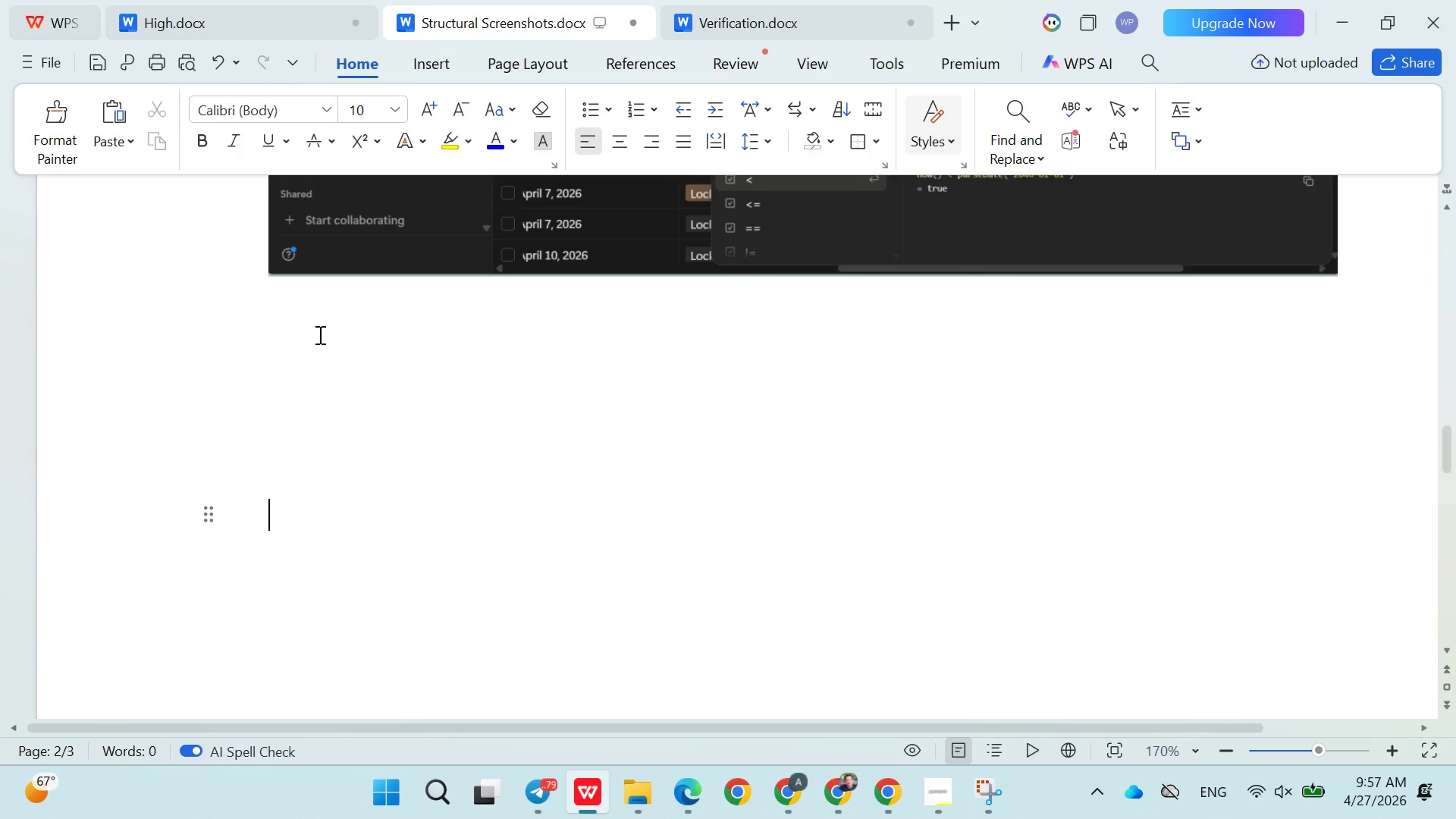 
key(Enter)
 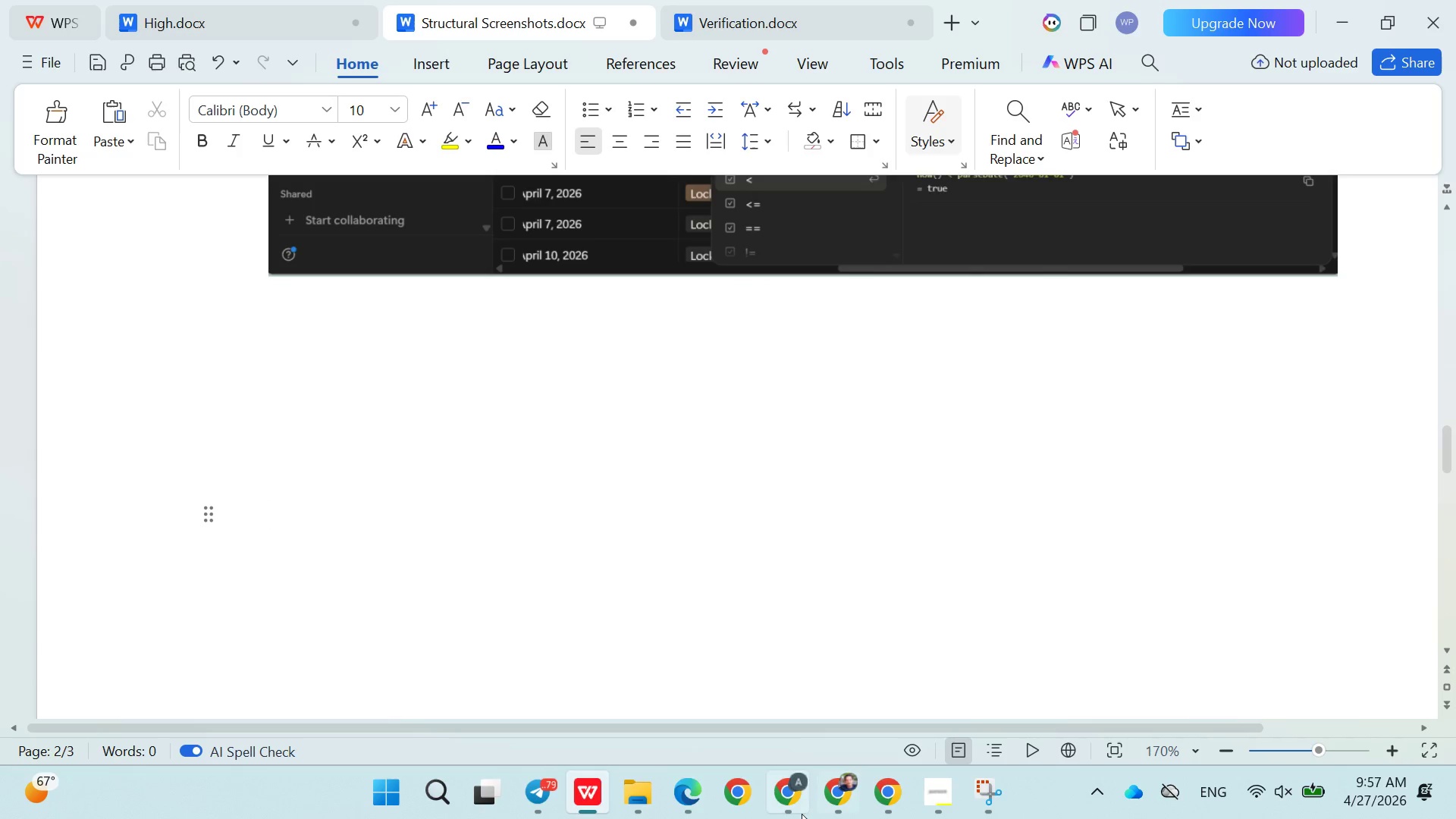 
left_click([800, 814])
 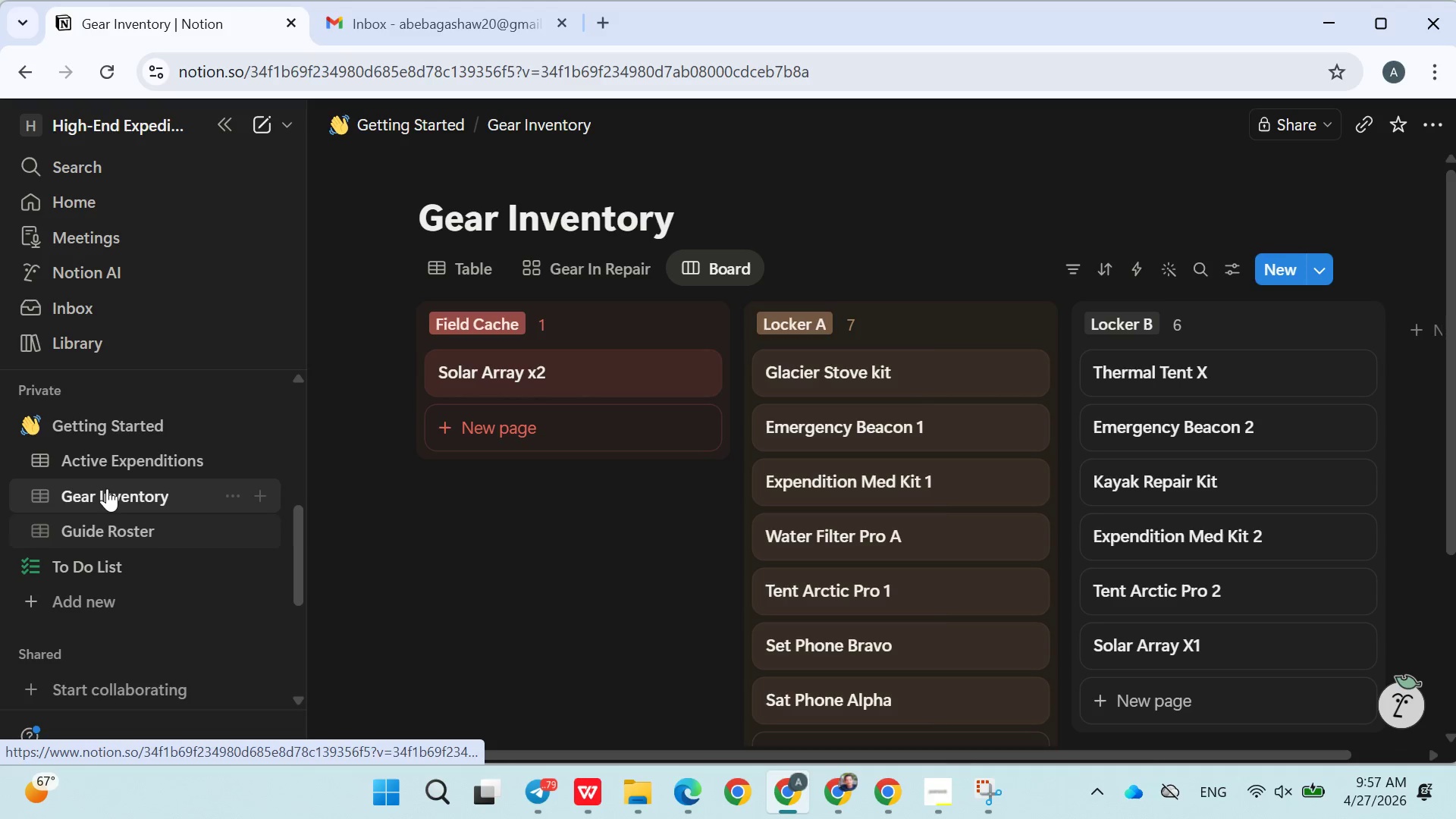 
left_click([101, 473])
 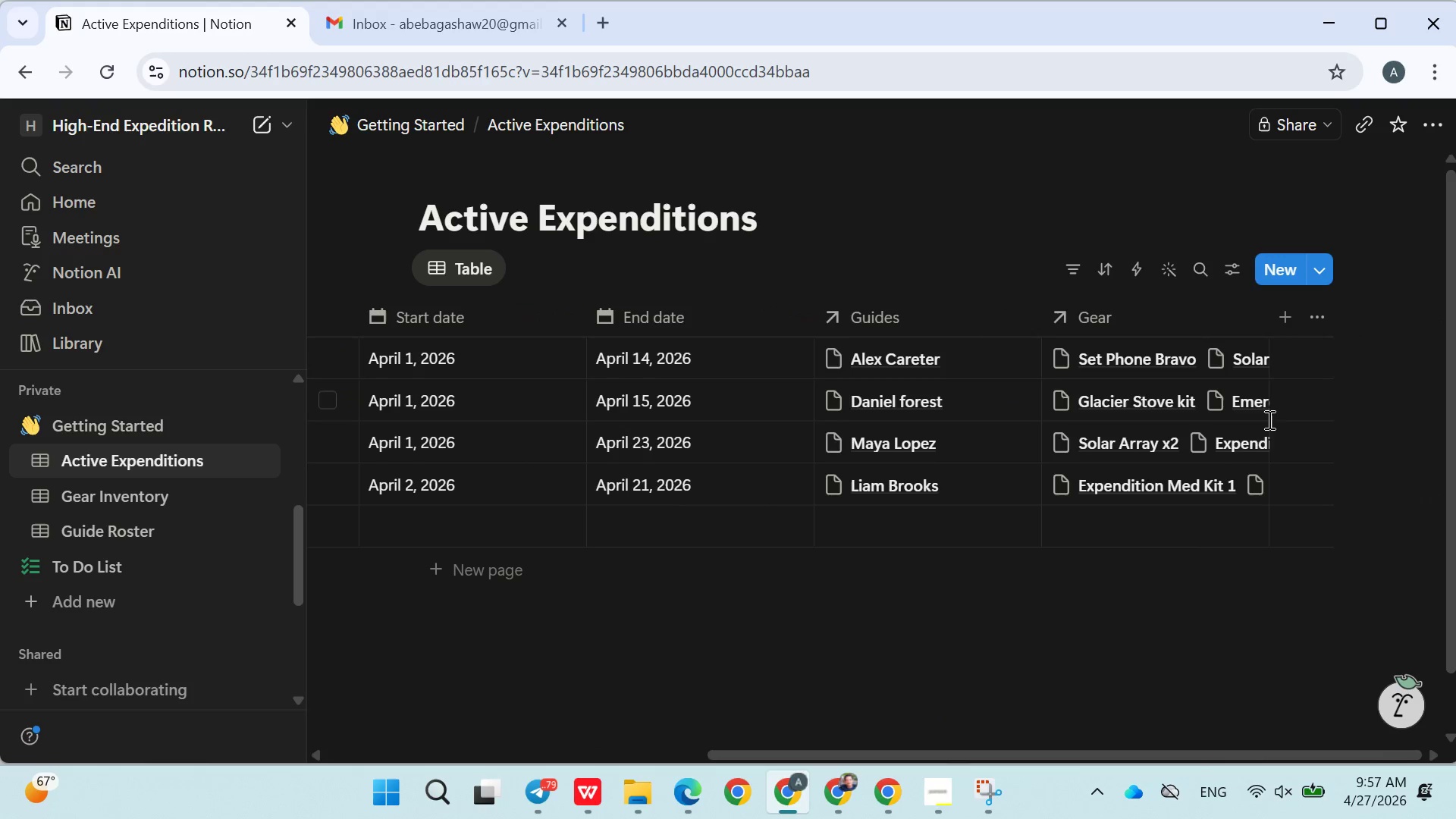 
left_click([982, 348])
 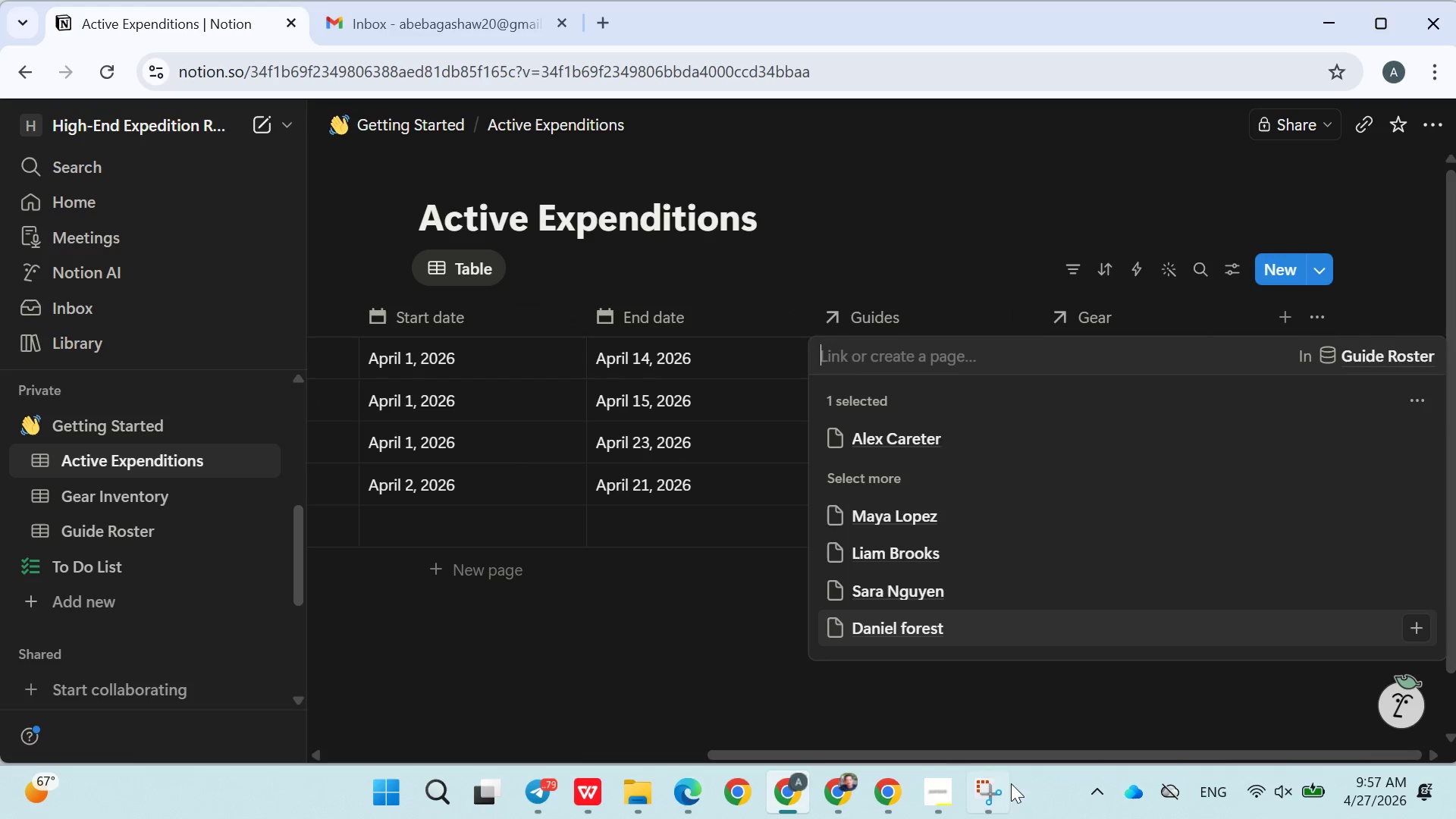 
left_click([984, 795])
 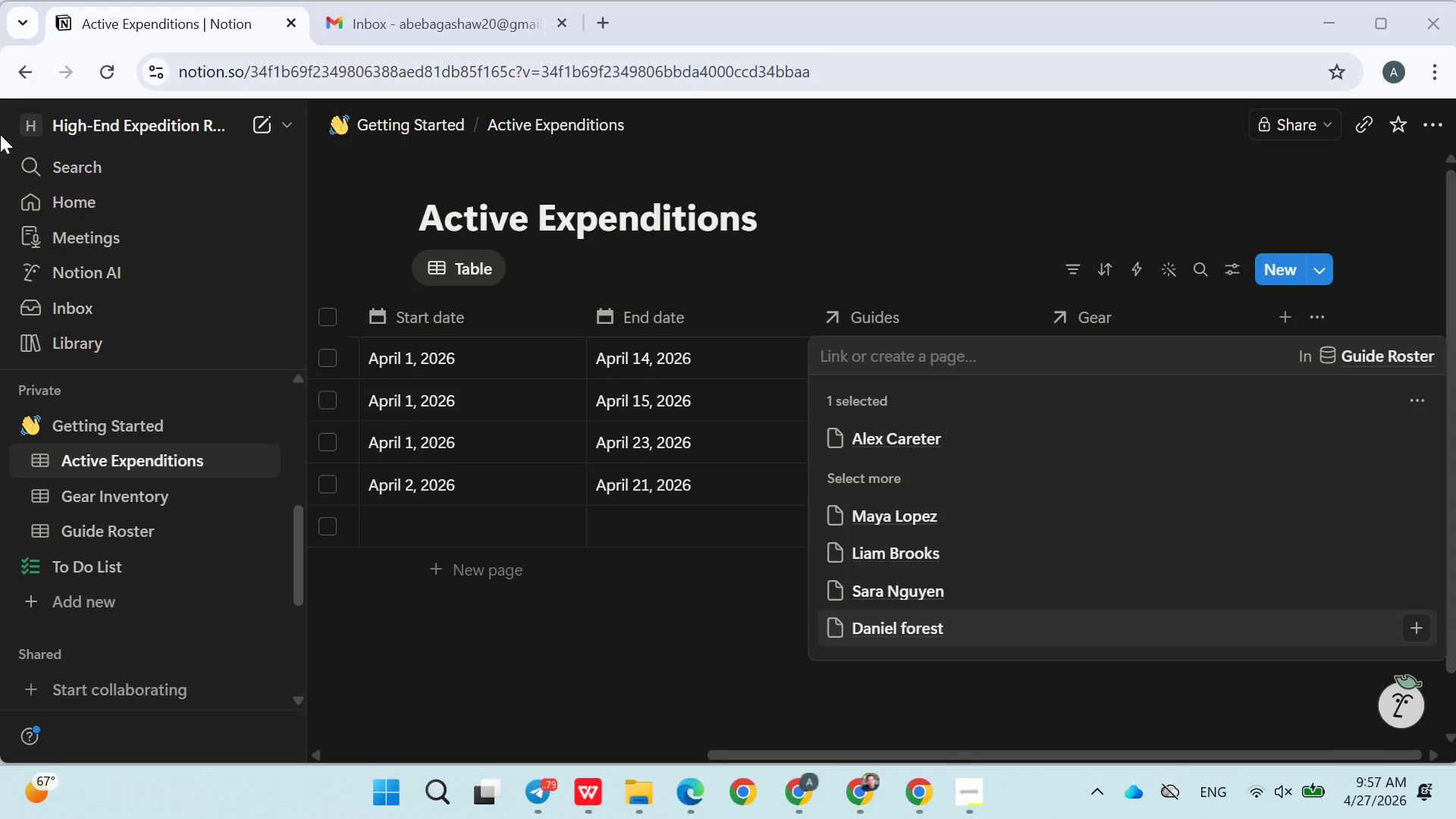 
left_click_drag(start_coordinate=[0, 108], to_coordinate=[1455, 761])
 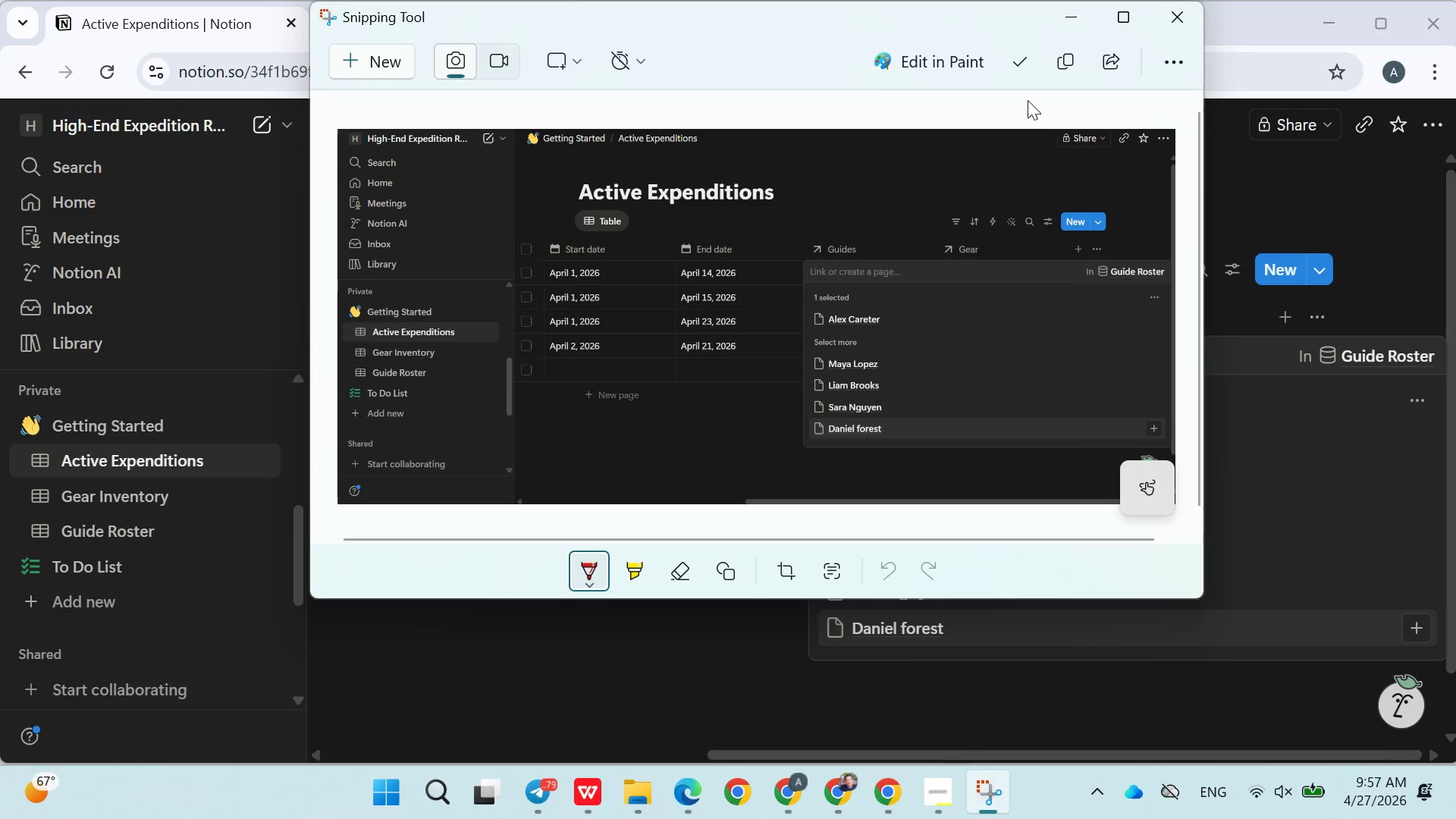 
left_click([1065, 73])
 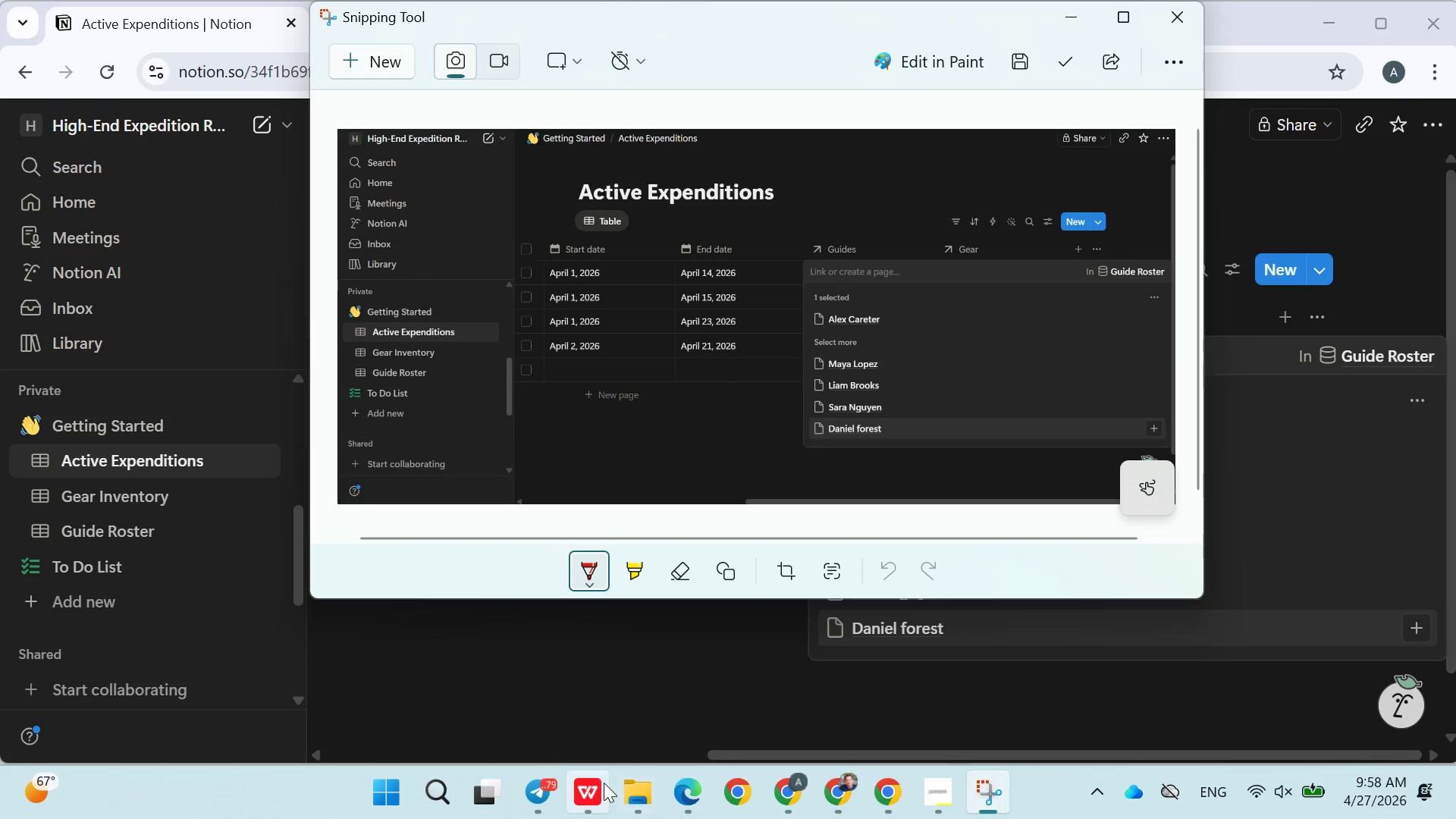 
left_click([604, 783])
 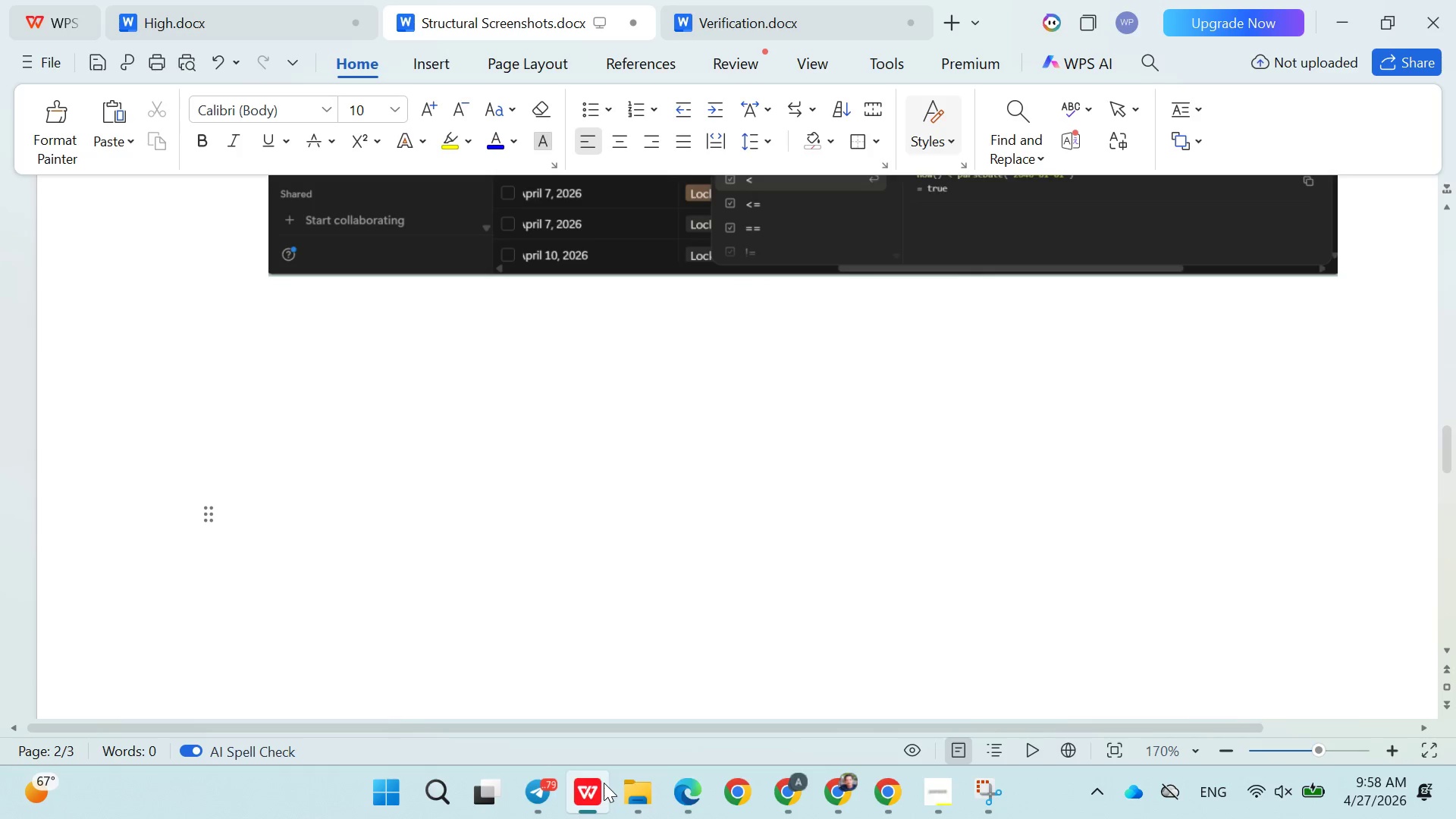 
key(Control+V)
 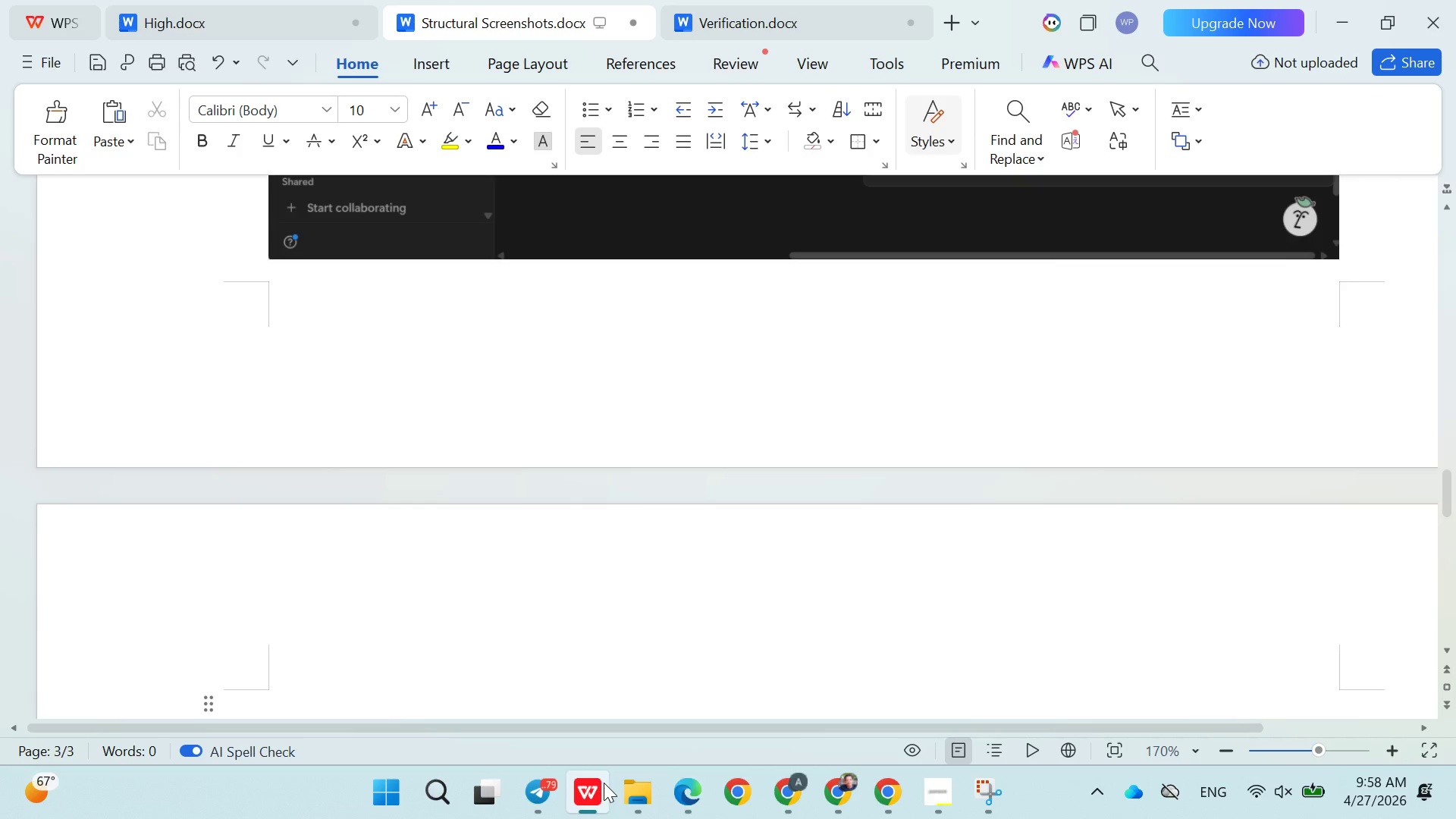 
key(Enter)
 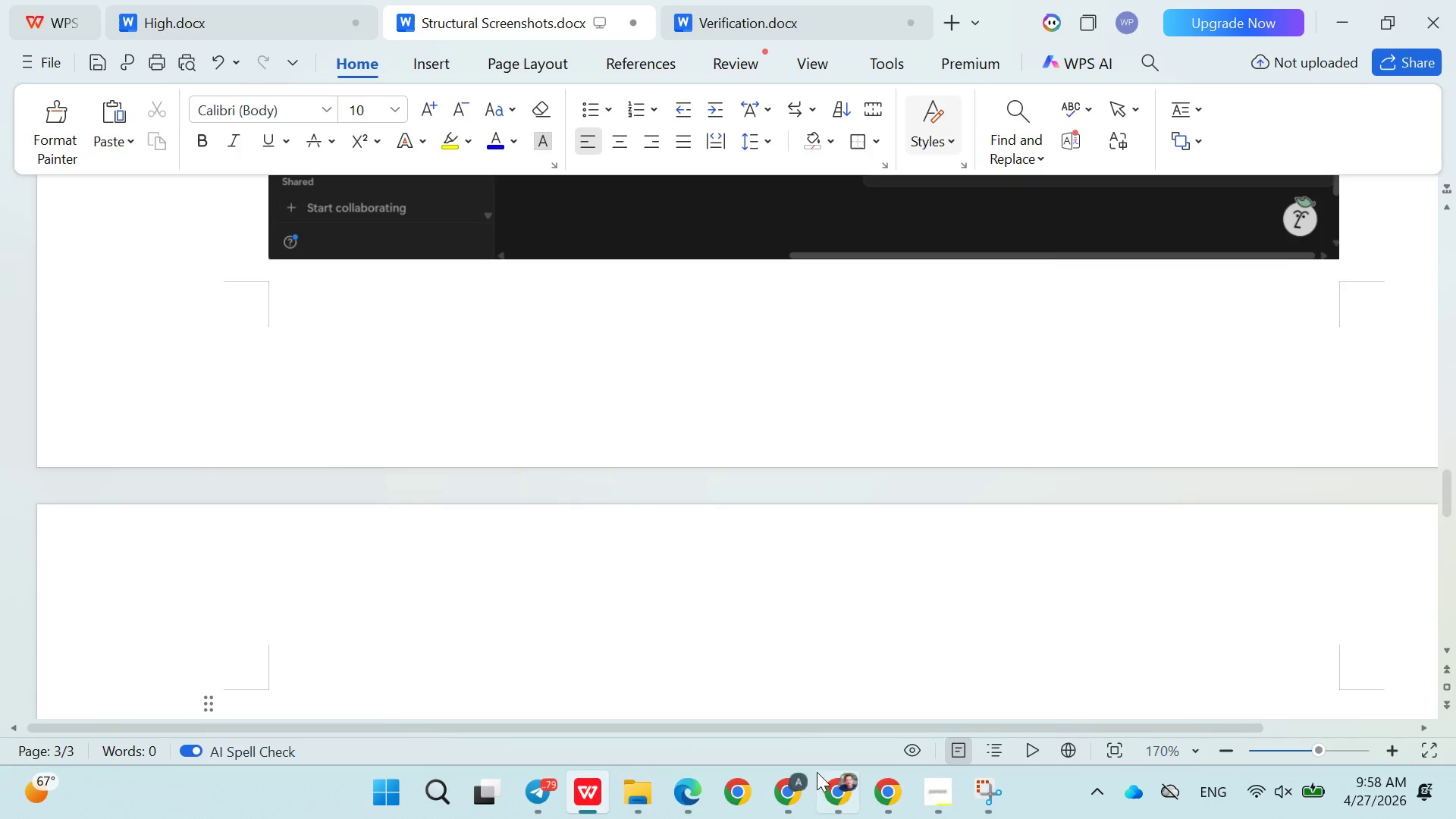 
left_click([808, 773])
 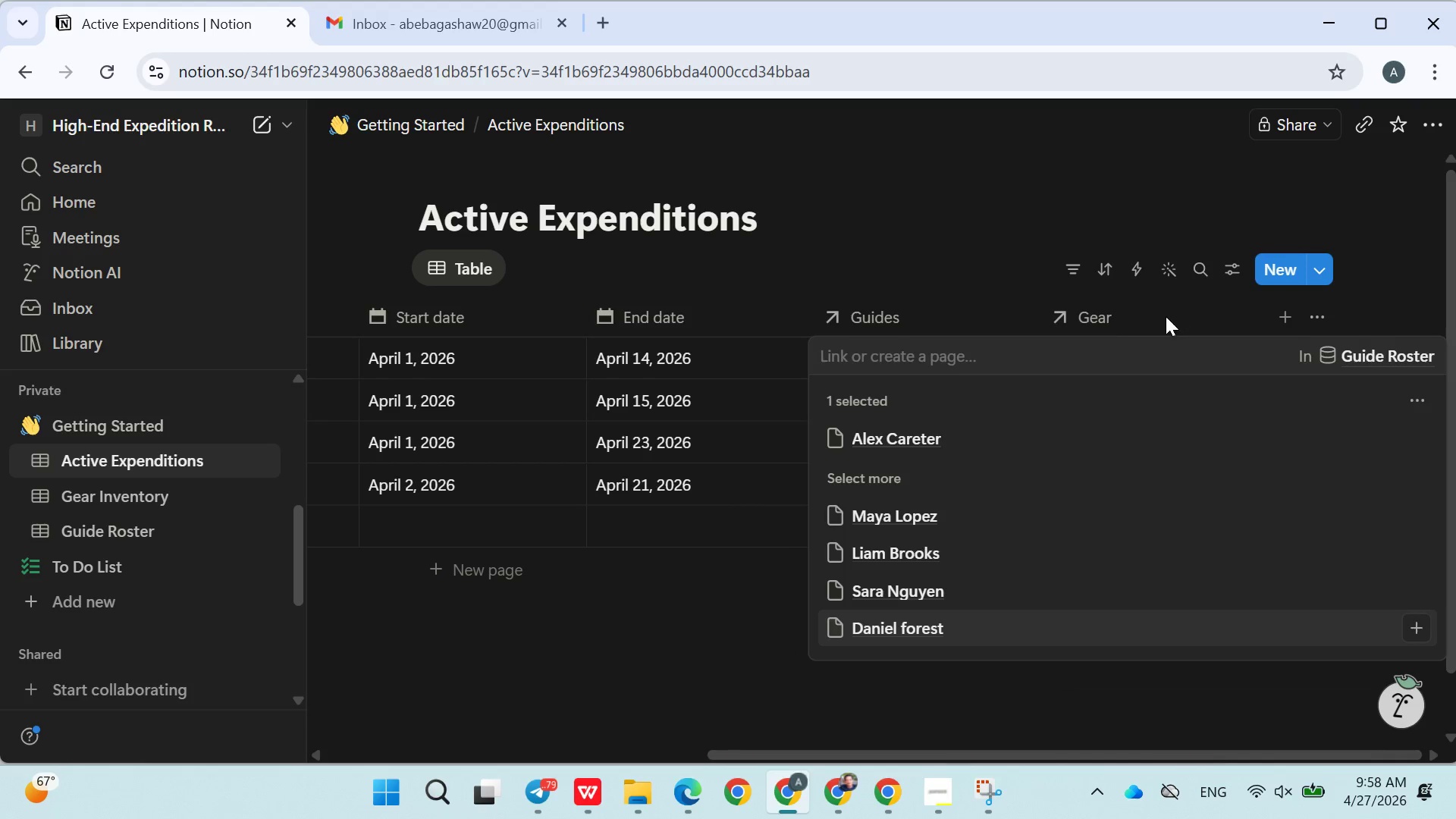 
left_click([915, 237])
 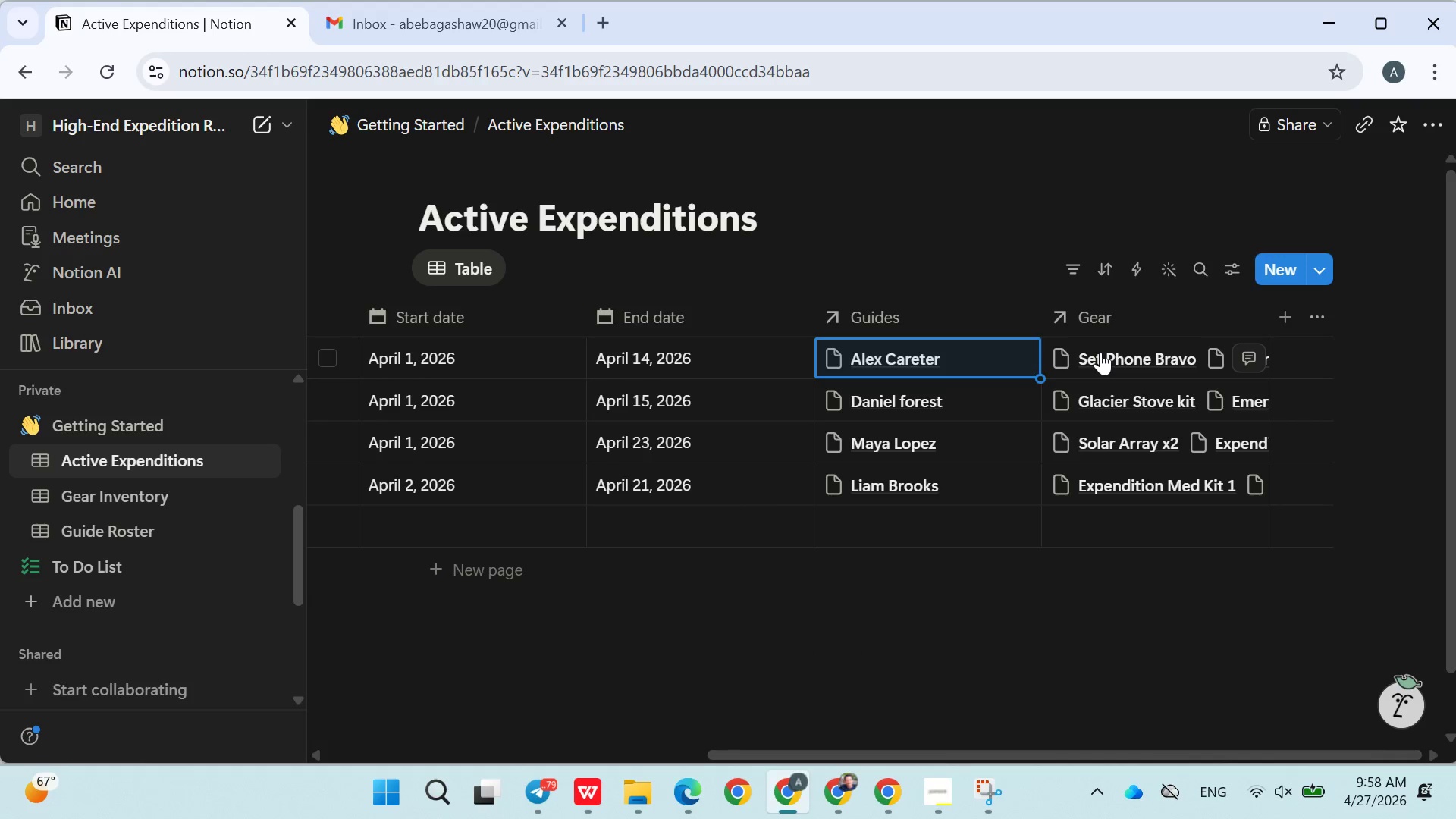 
left_click([1100, 352])
 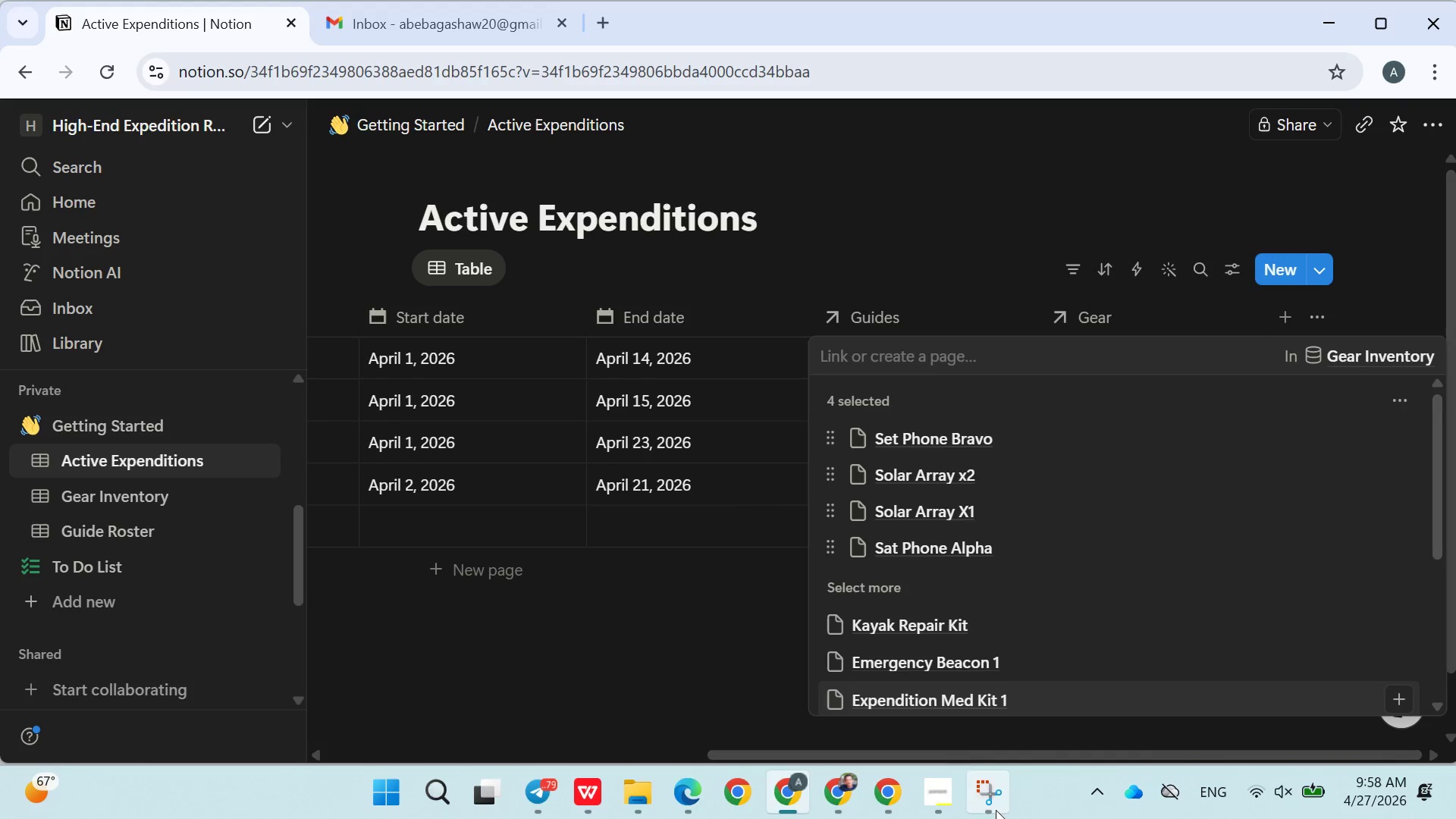 
left_click([993, 813])
 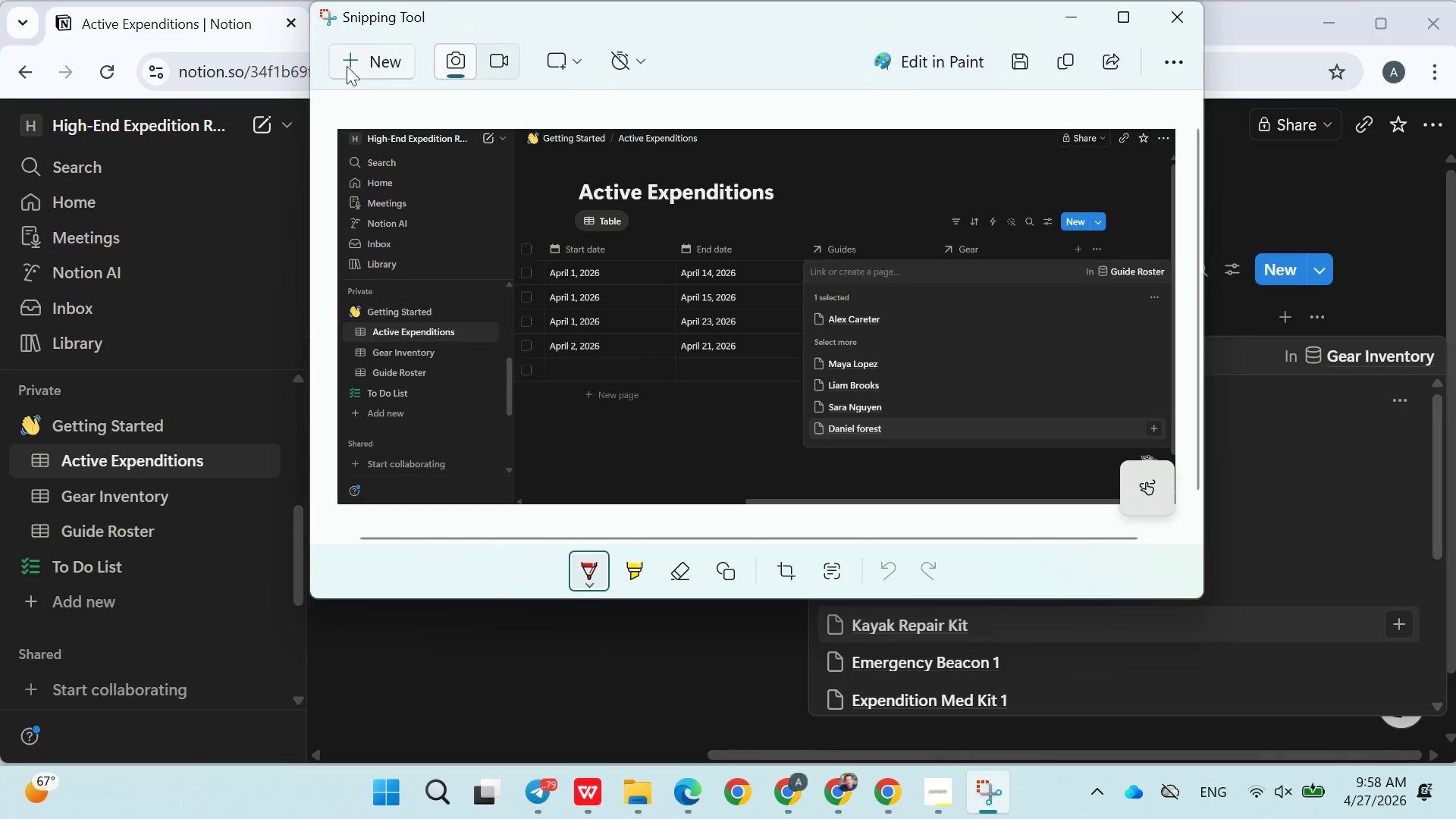 
left_click([347, 61])
 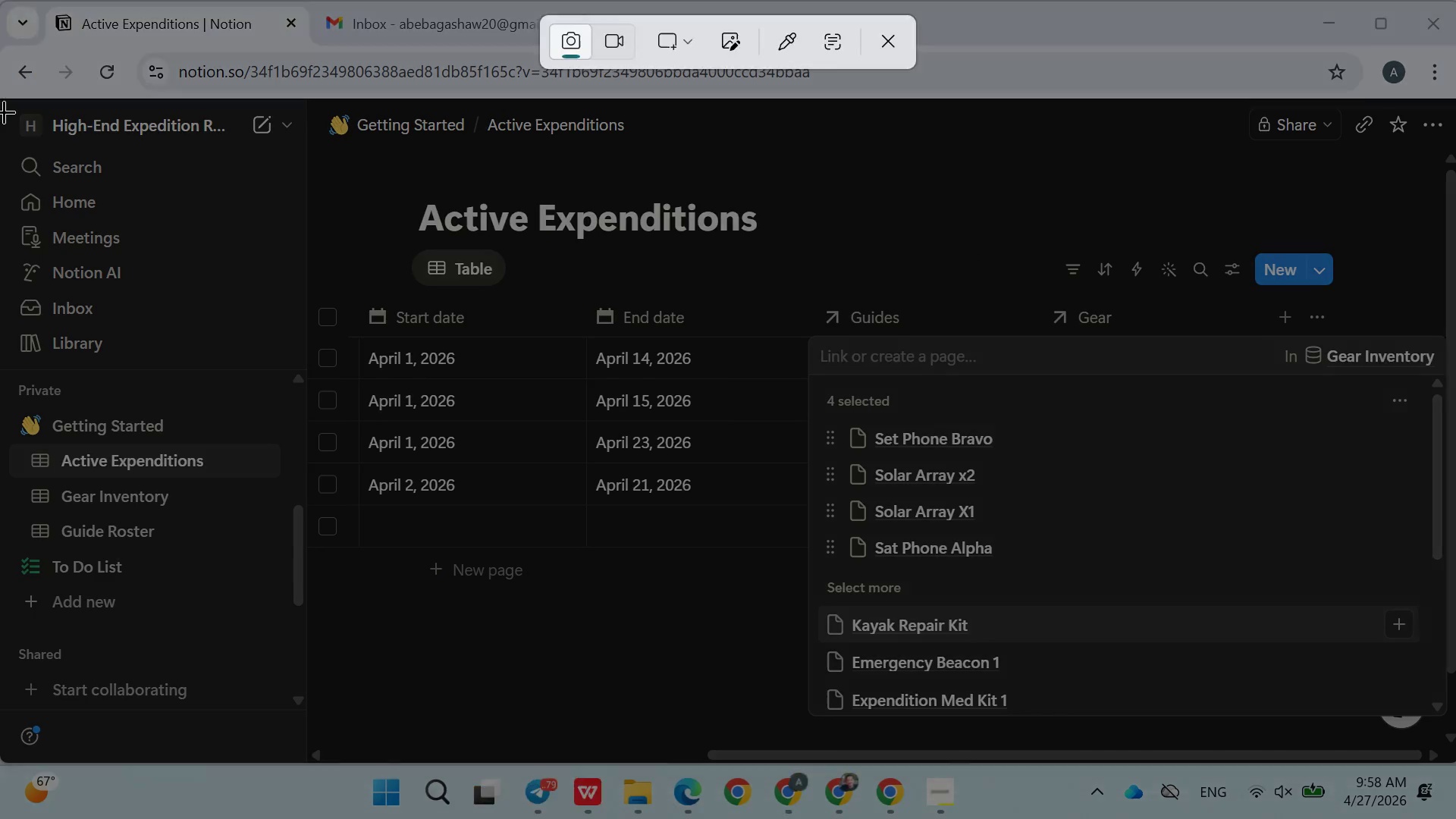 
left_click_drag(start_coordinate=[4, 111], to_coordinate=[1455, 739])
 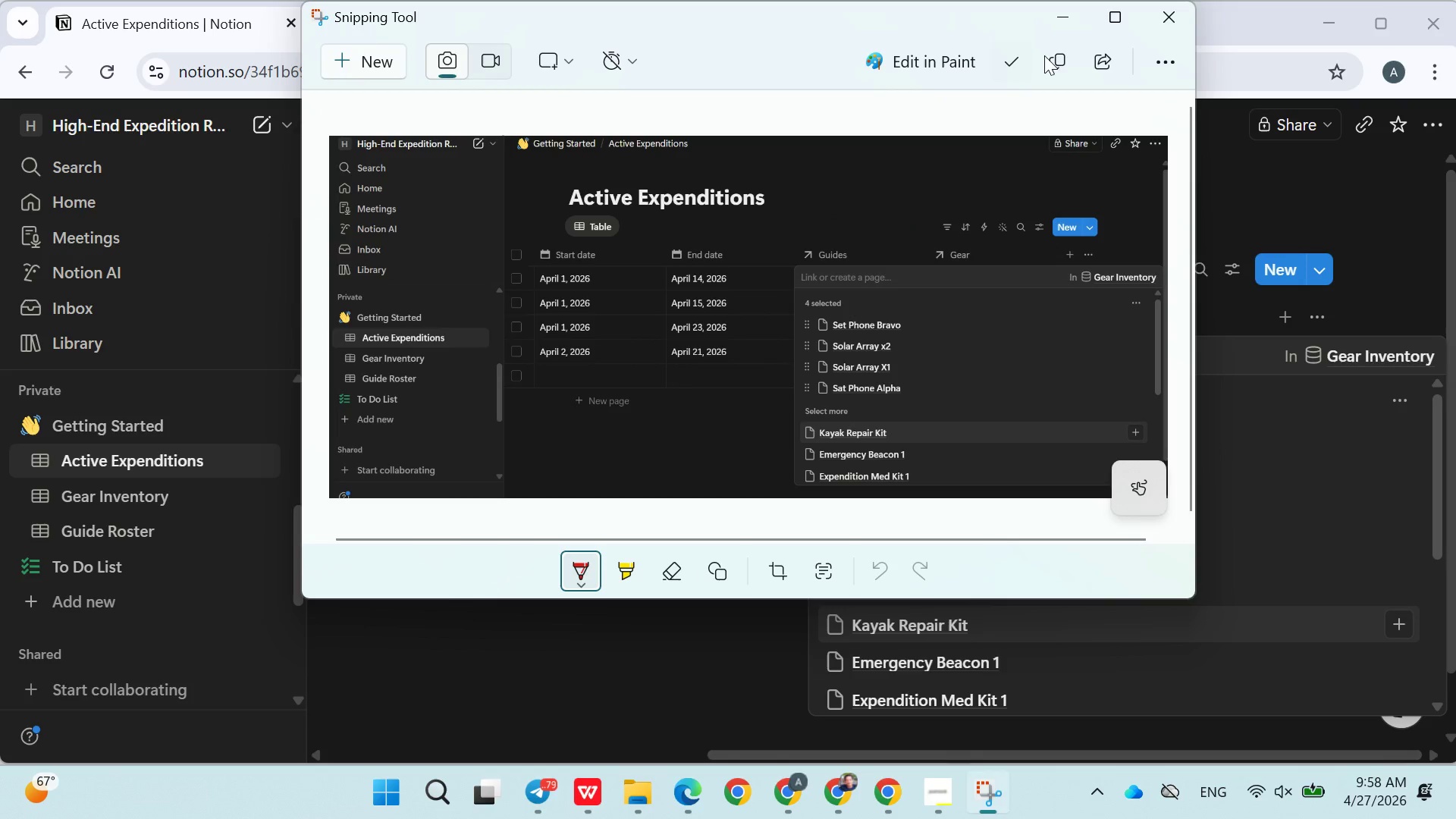 
left_click([1050, 51])
 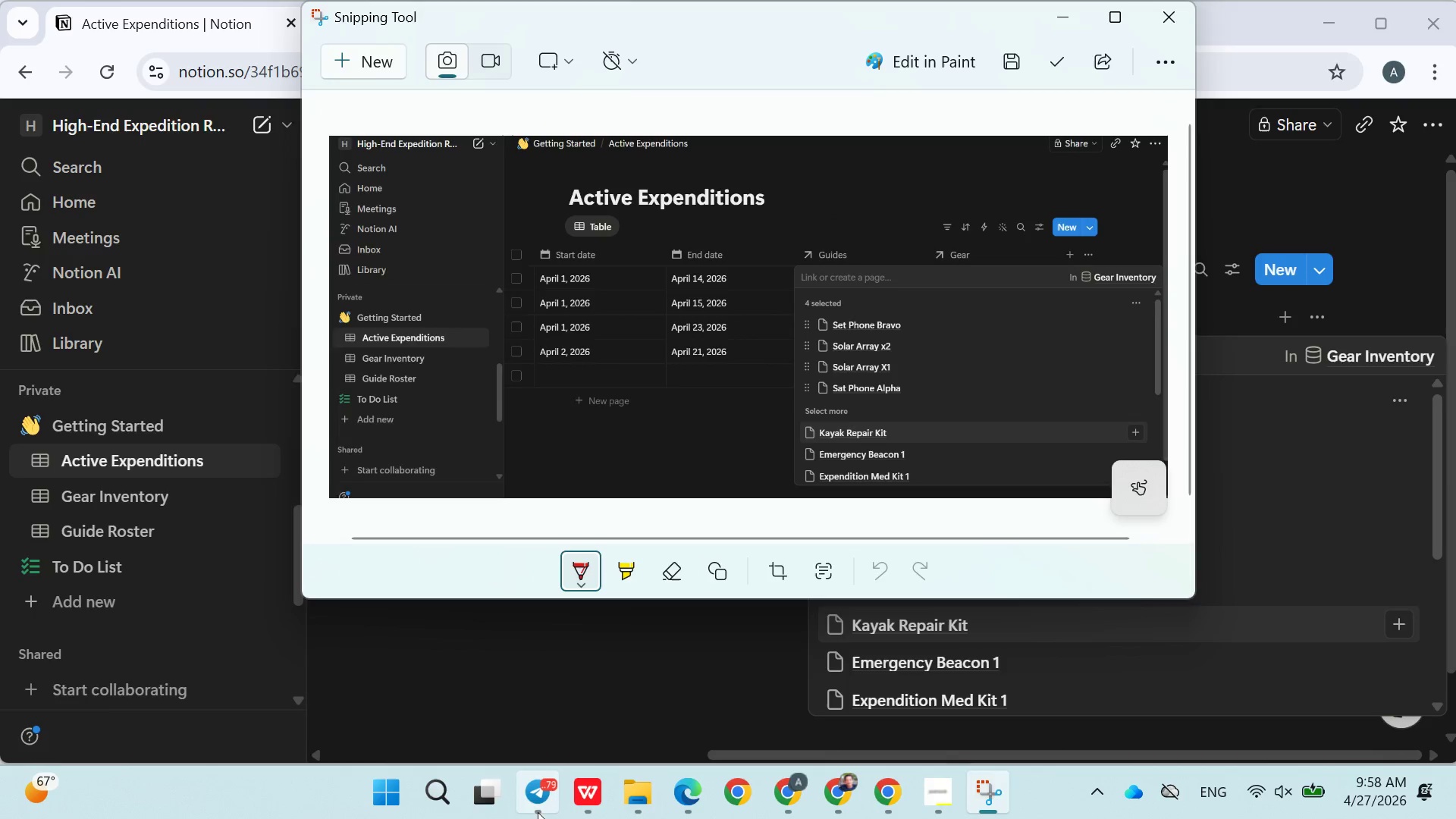 
left_click([538, 812])
 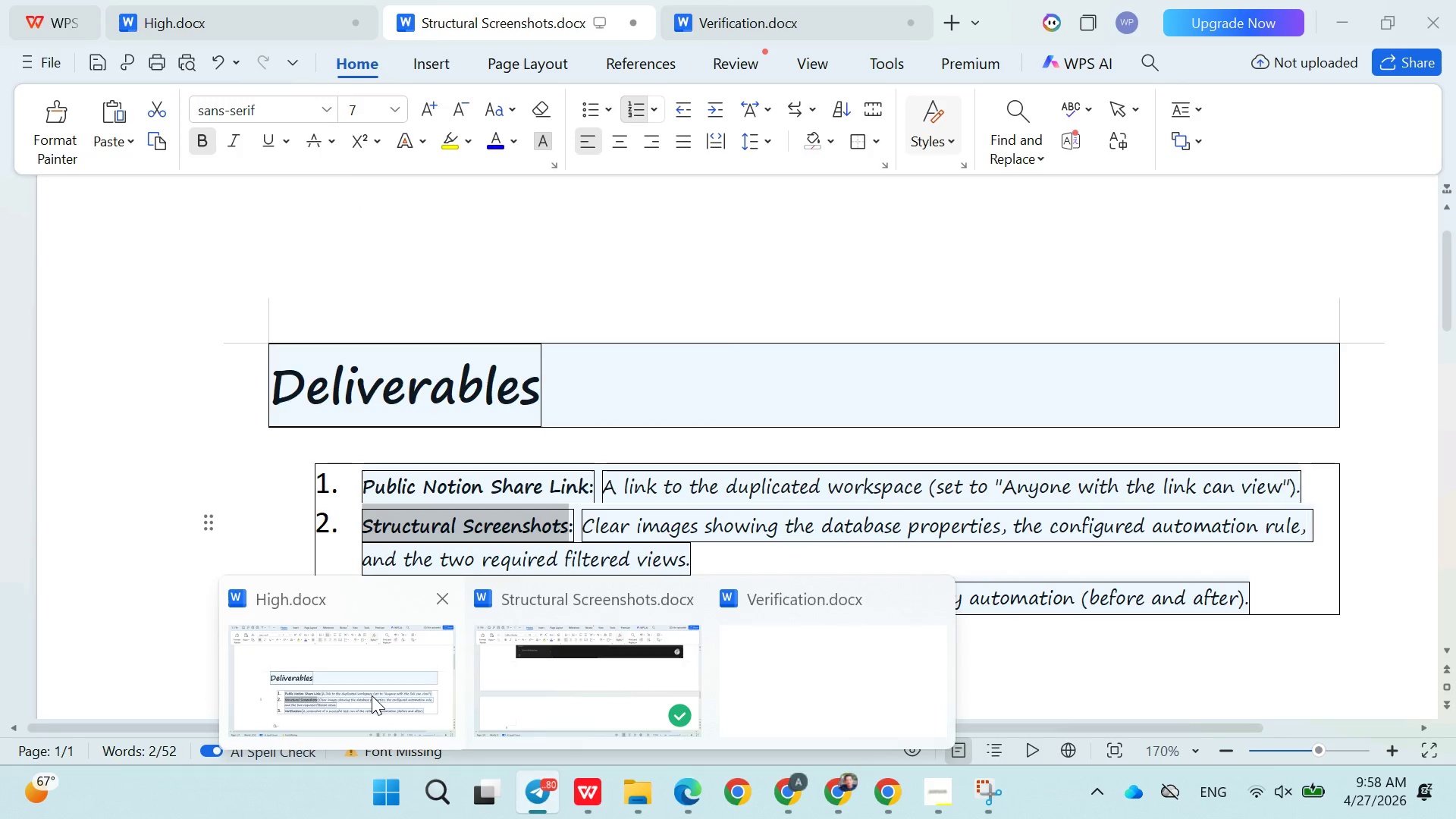 
left_click([516, 708])
 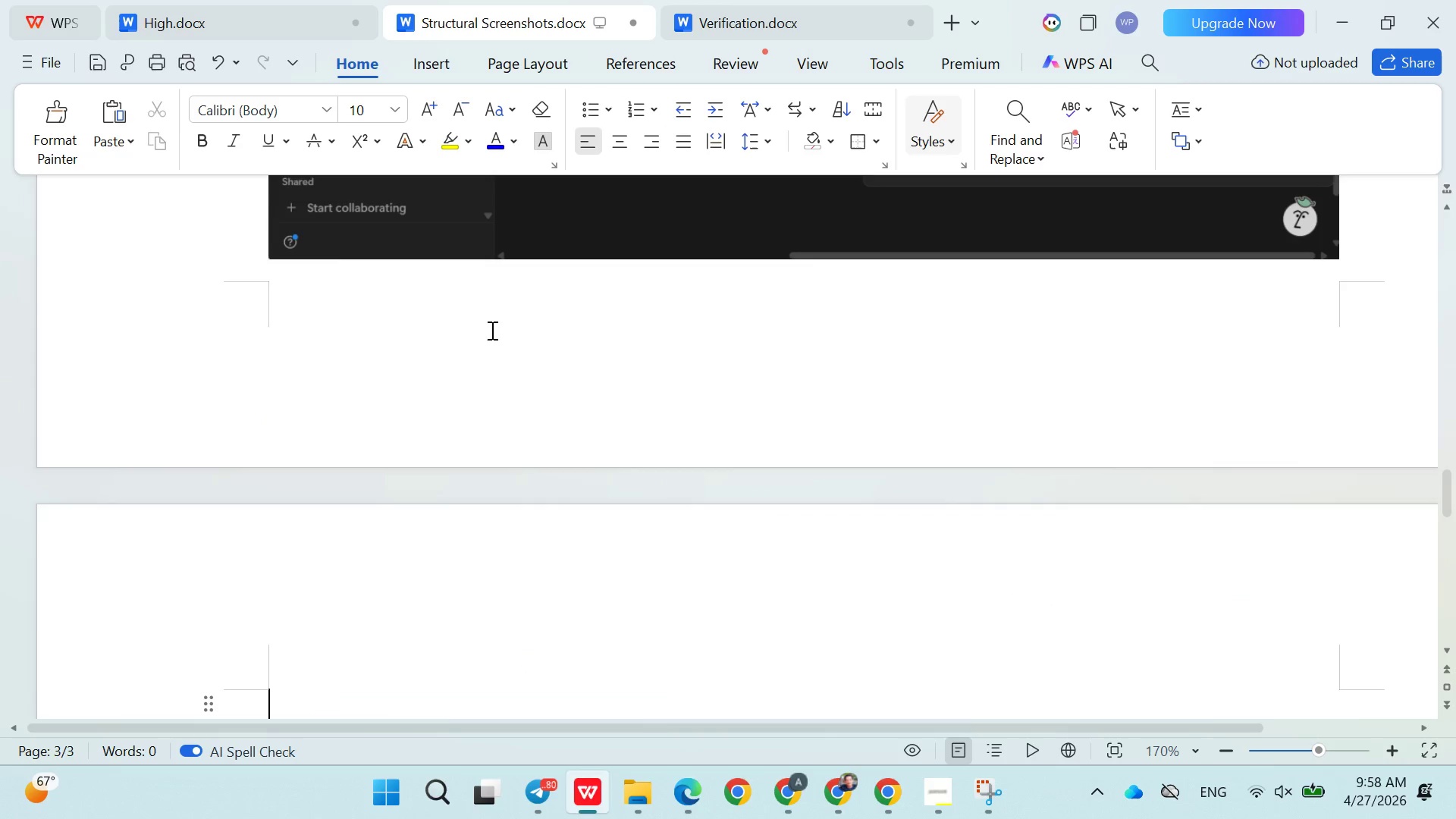 
key(Control+ControlLeft)
 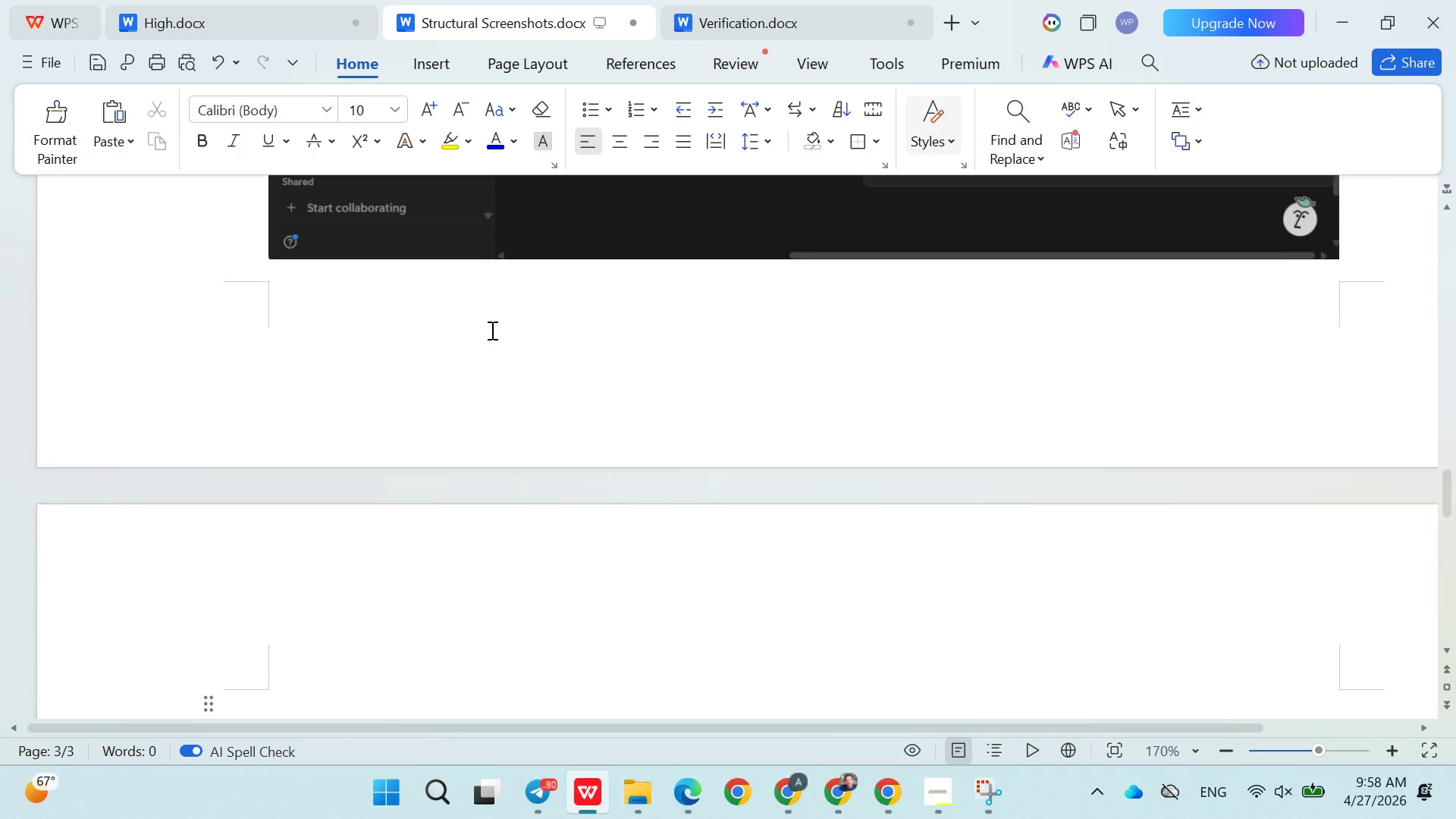 
key(Control+V)
 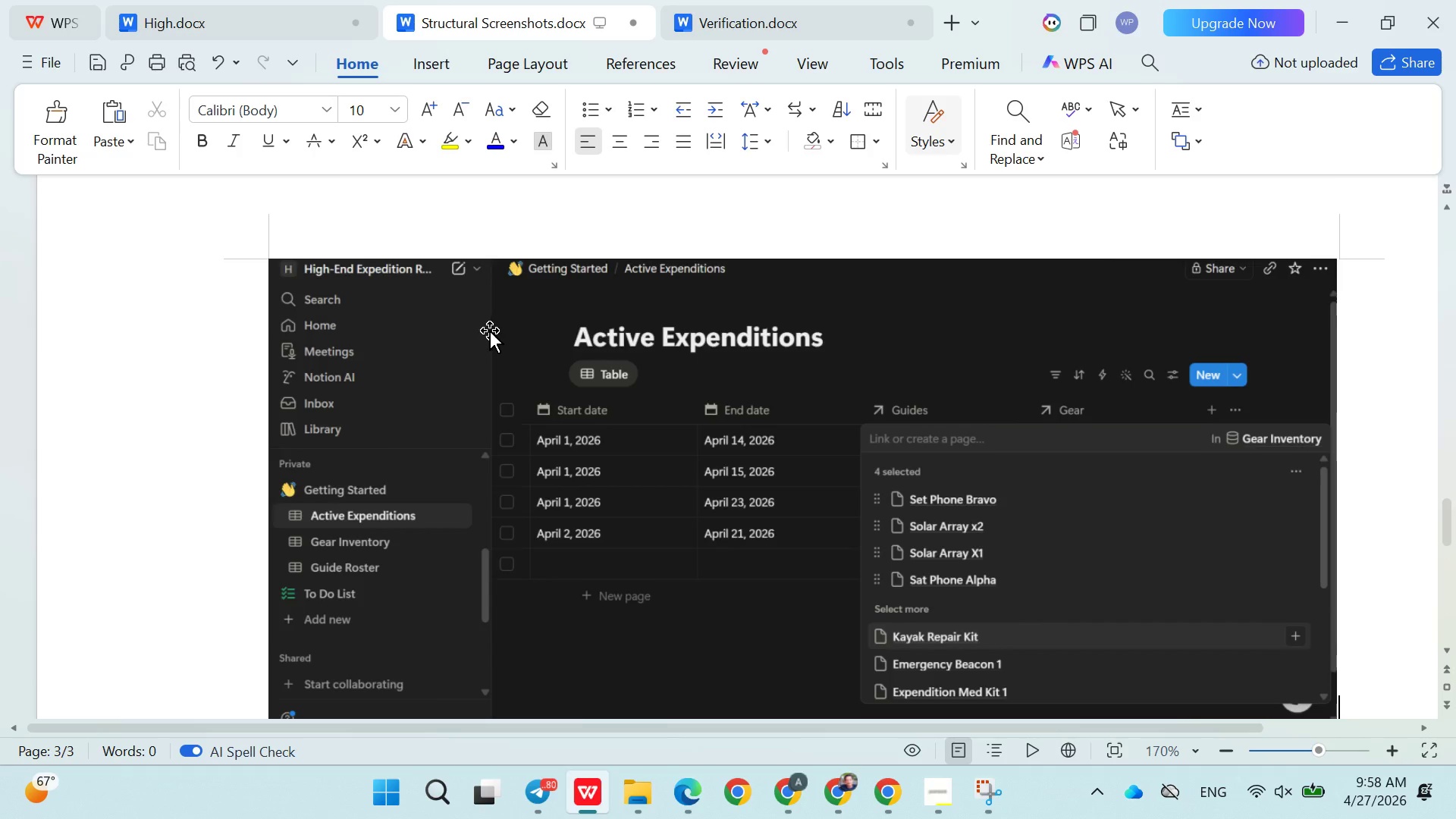 
scroll: coordinate [849, 727], scroll_direction: down, amount: 12.0
 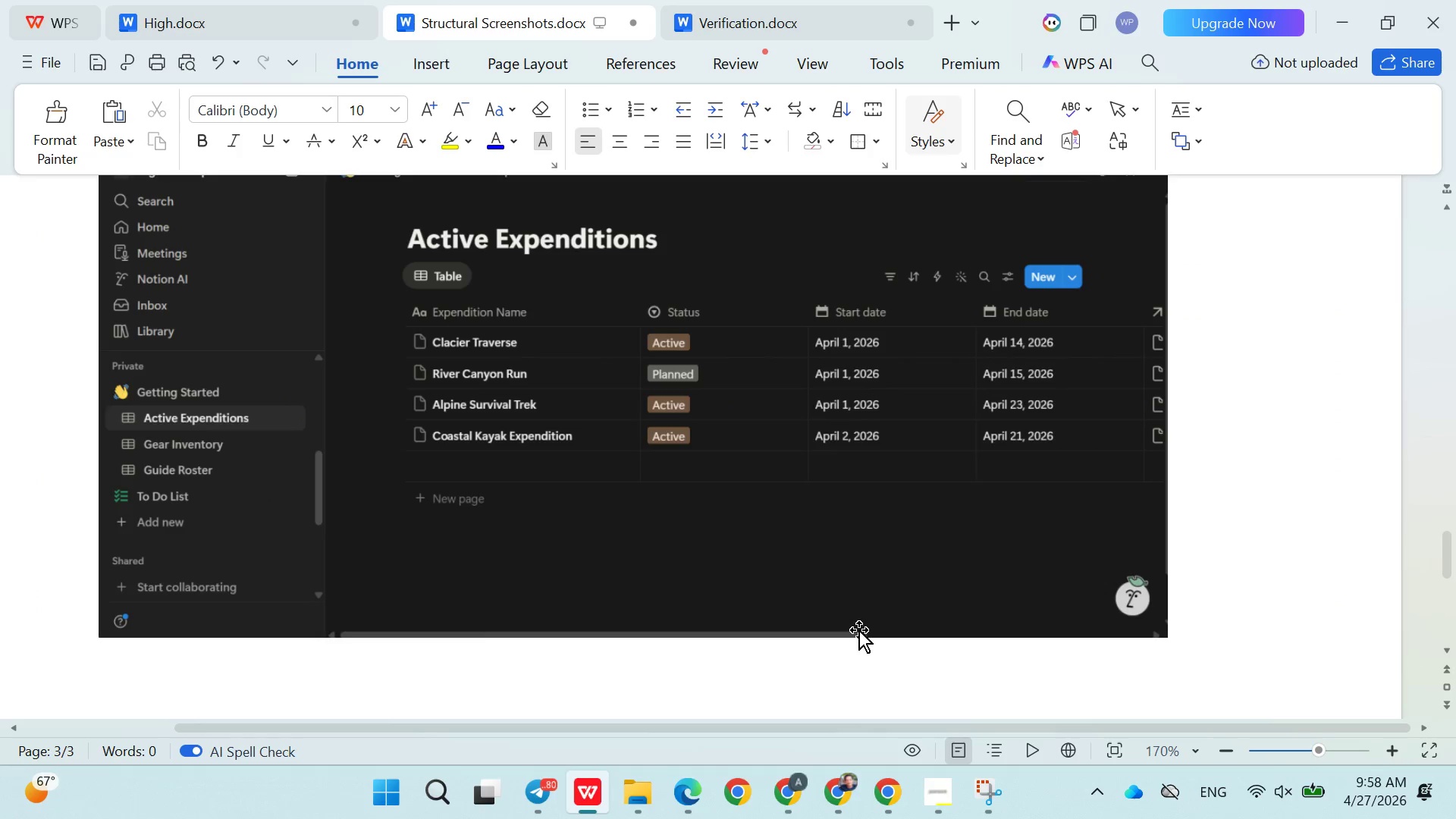 
left_click([629, 603])
 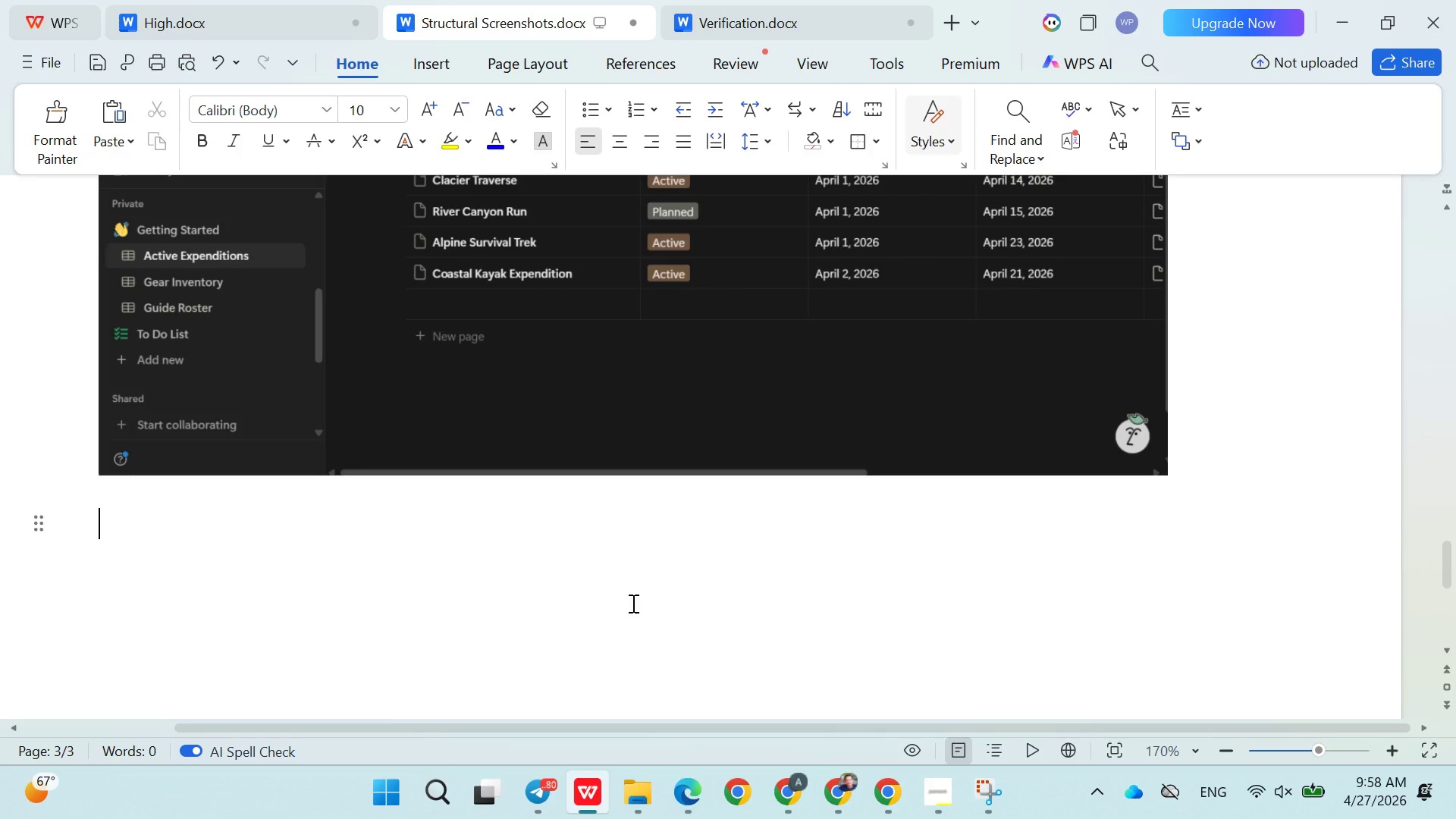 
scroll: coordinate [849, 634], scroll_direction: down, amount: 3.0
 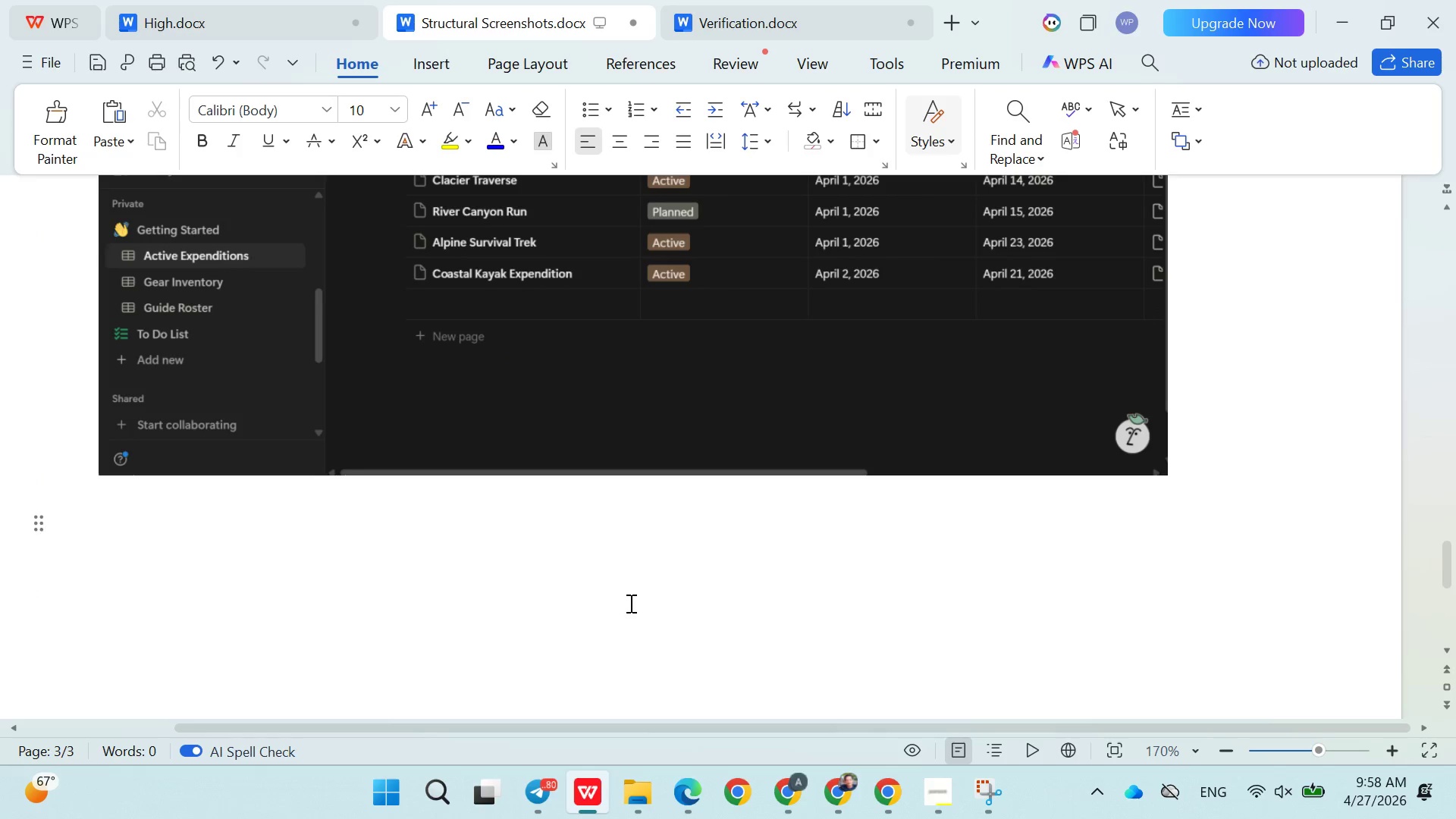 
key(Enter)
 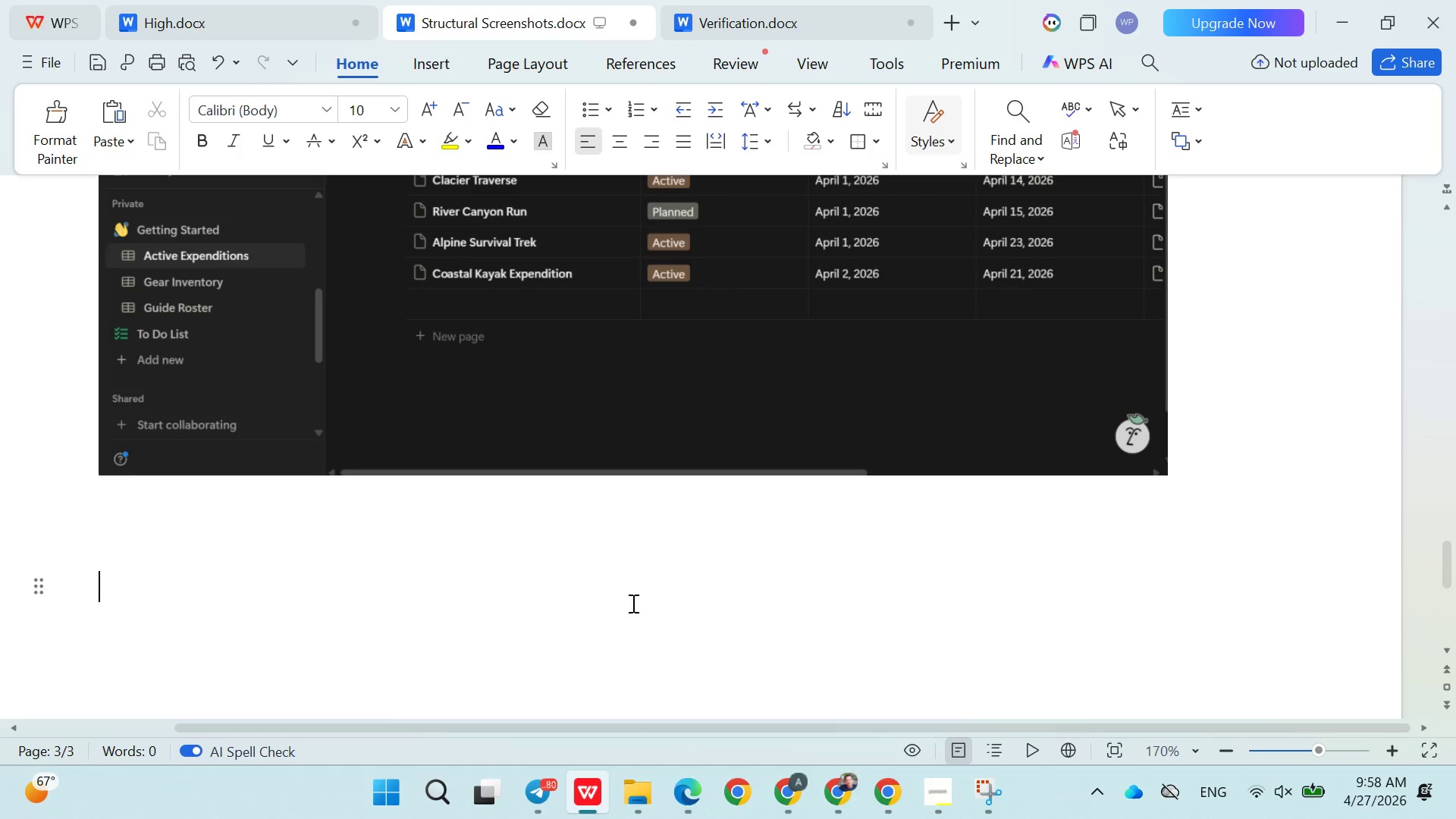 
key(Enter)
 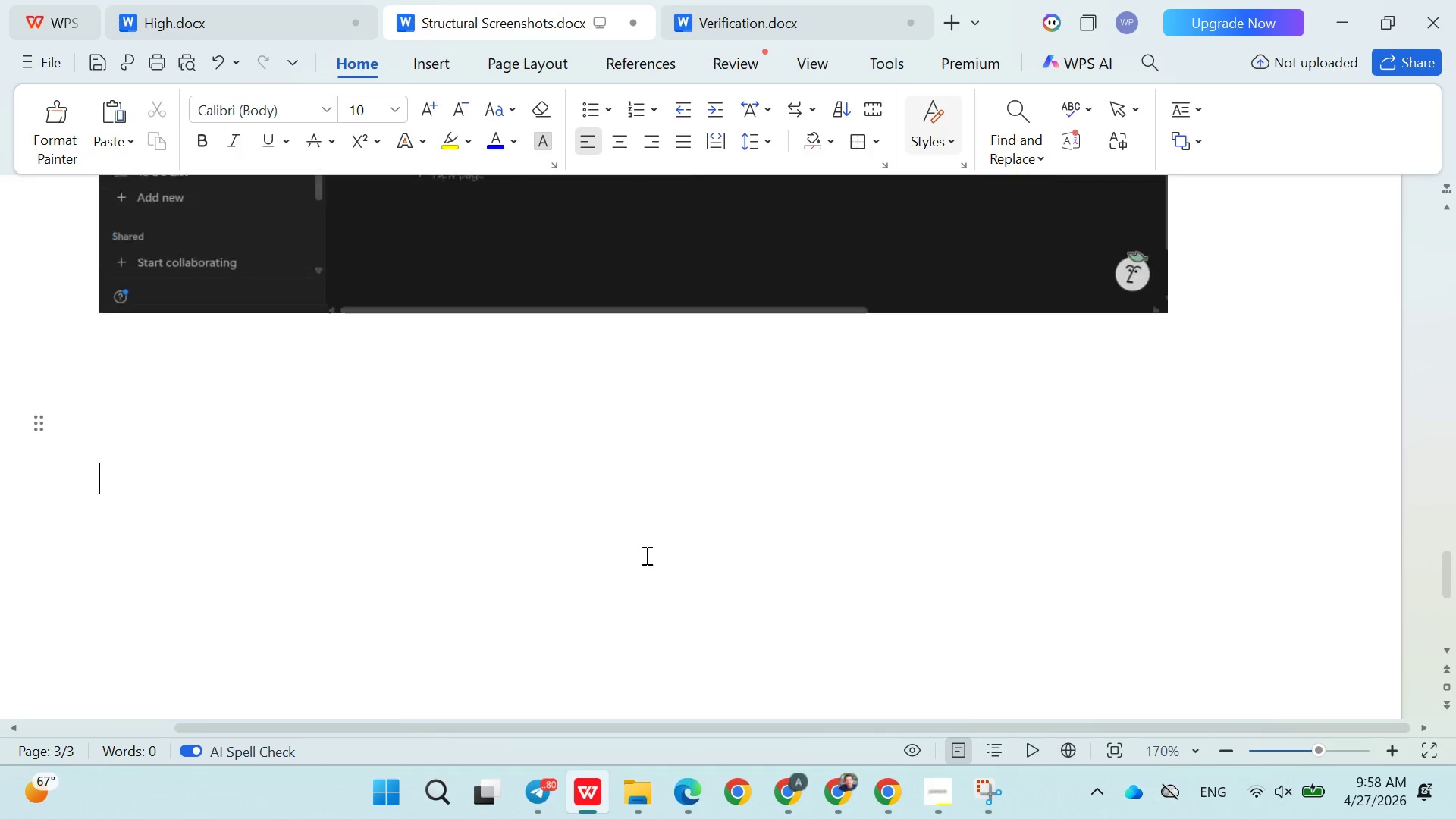 
scroll: coordinate [688, 576], scroll_direction: down, amount: 7.0
 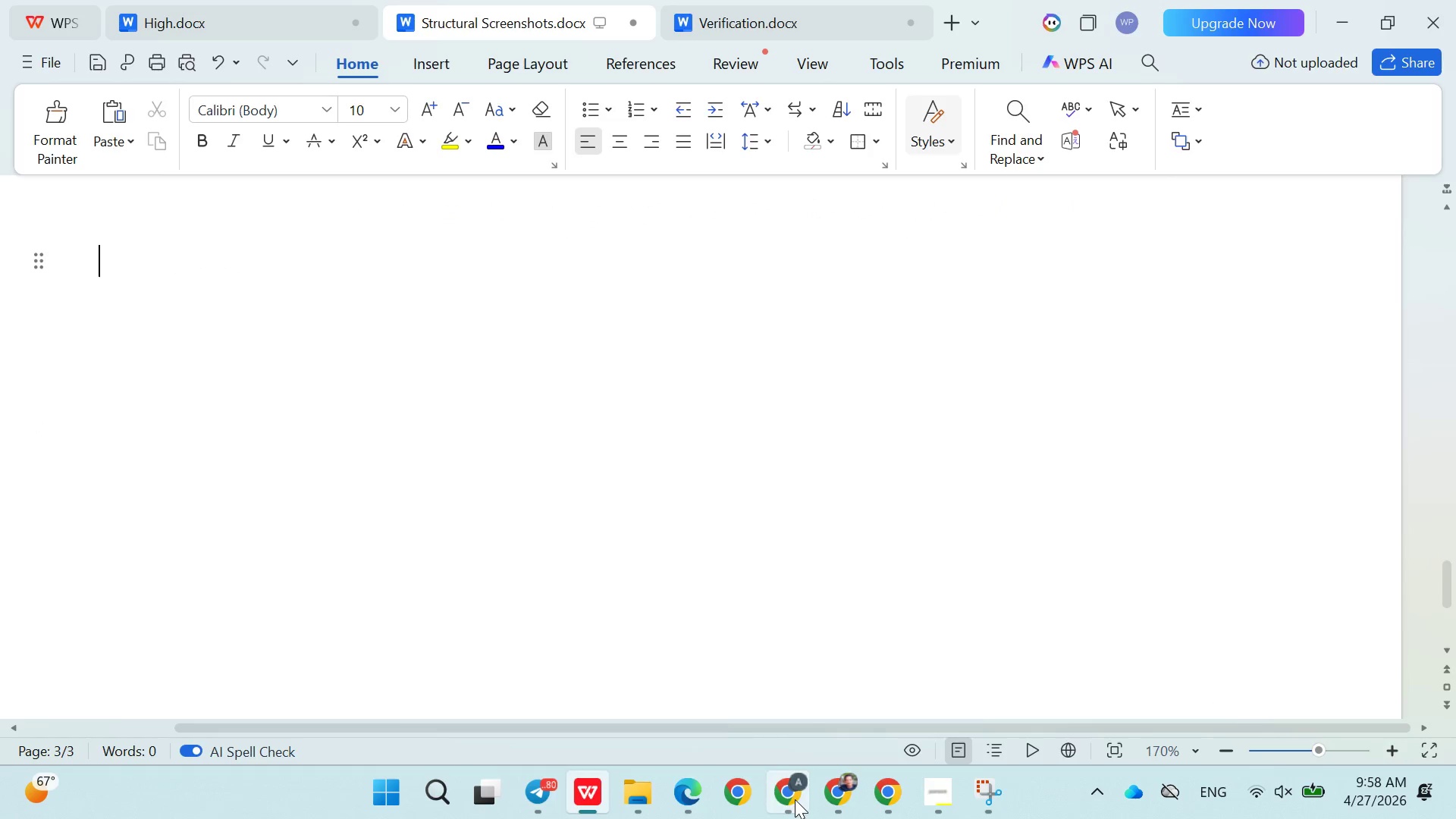 
left_click([795, 799])
 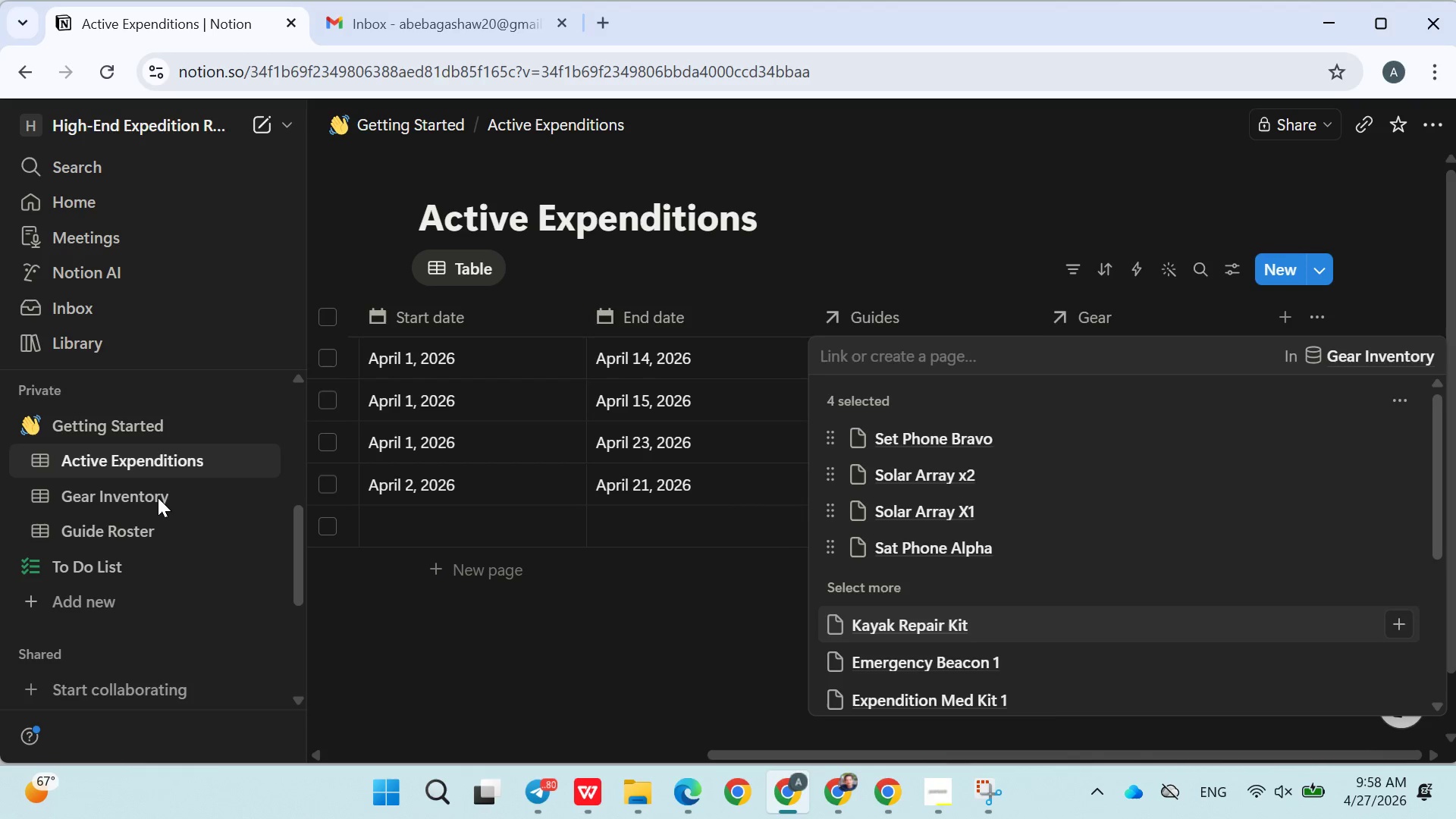 
left_click([158, 497])
 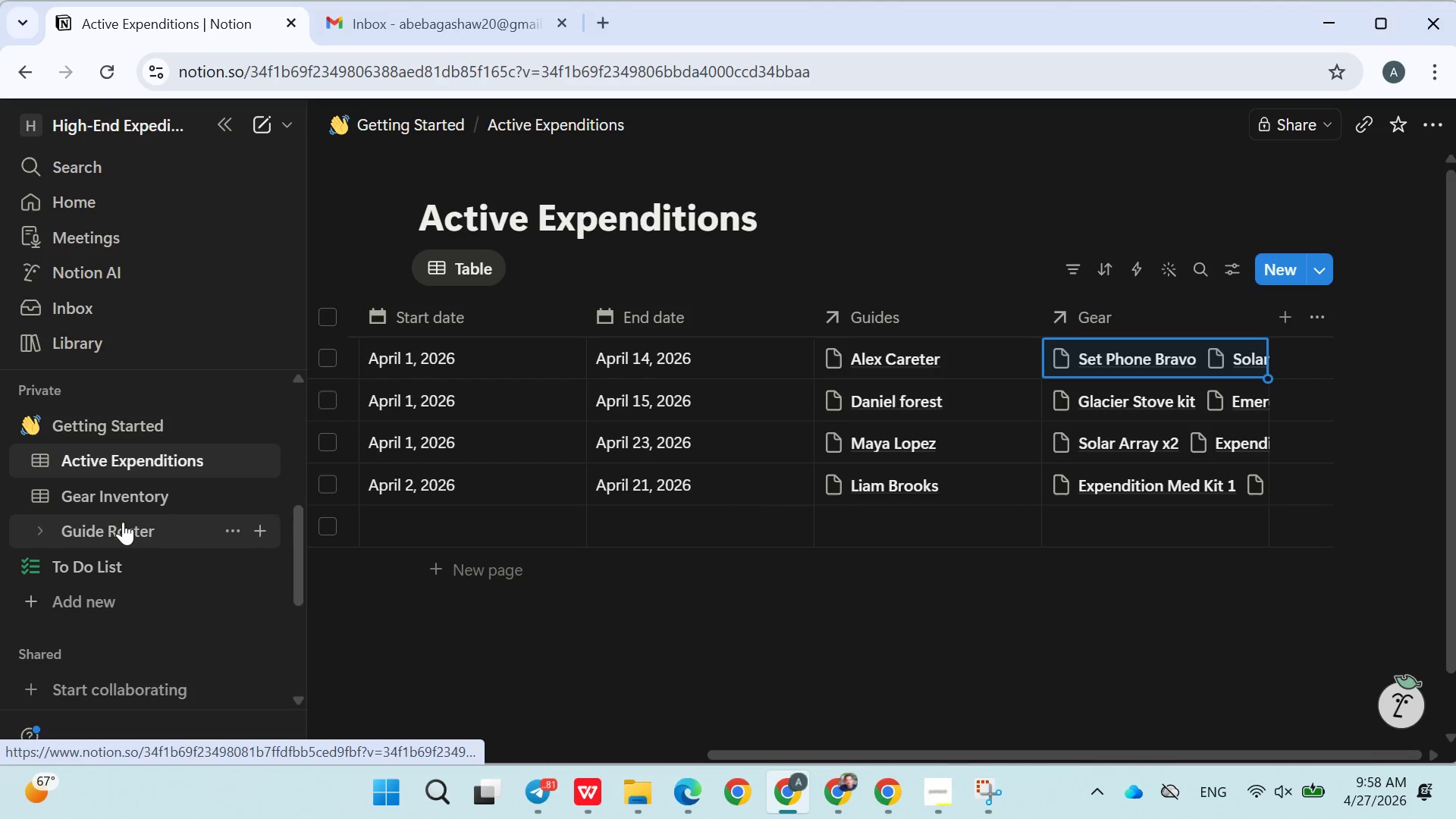 
left_click([121, 524])
 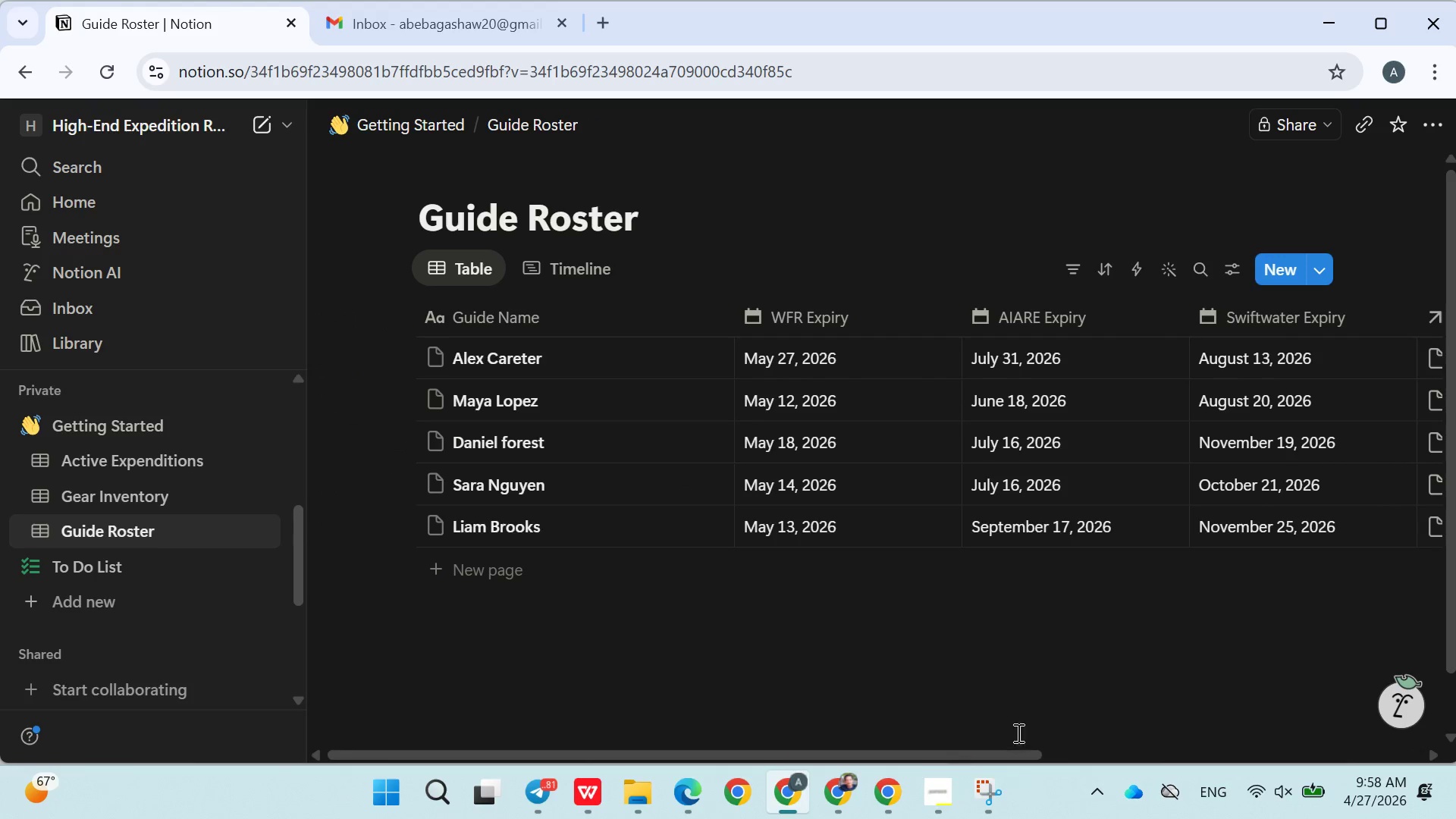 
left_click([998, 807])
 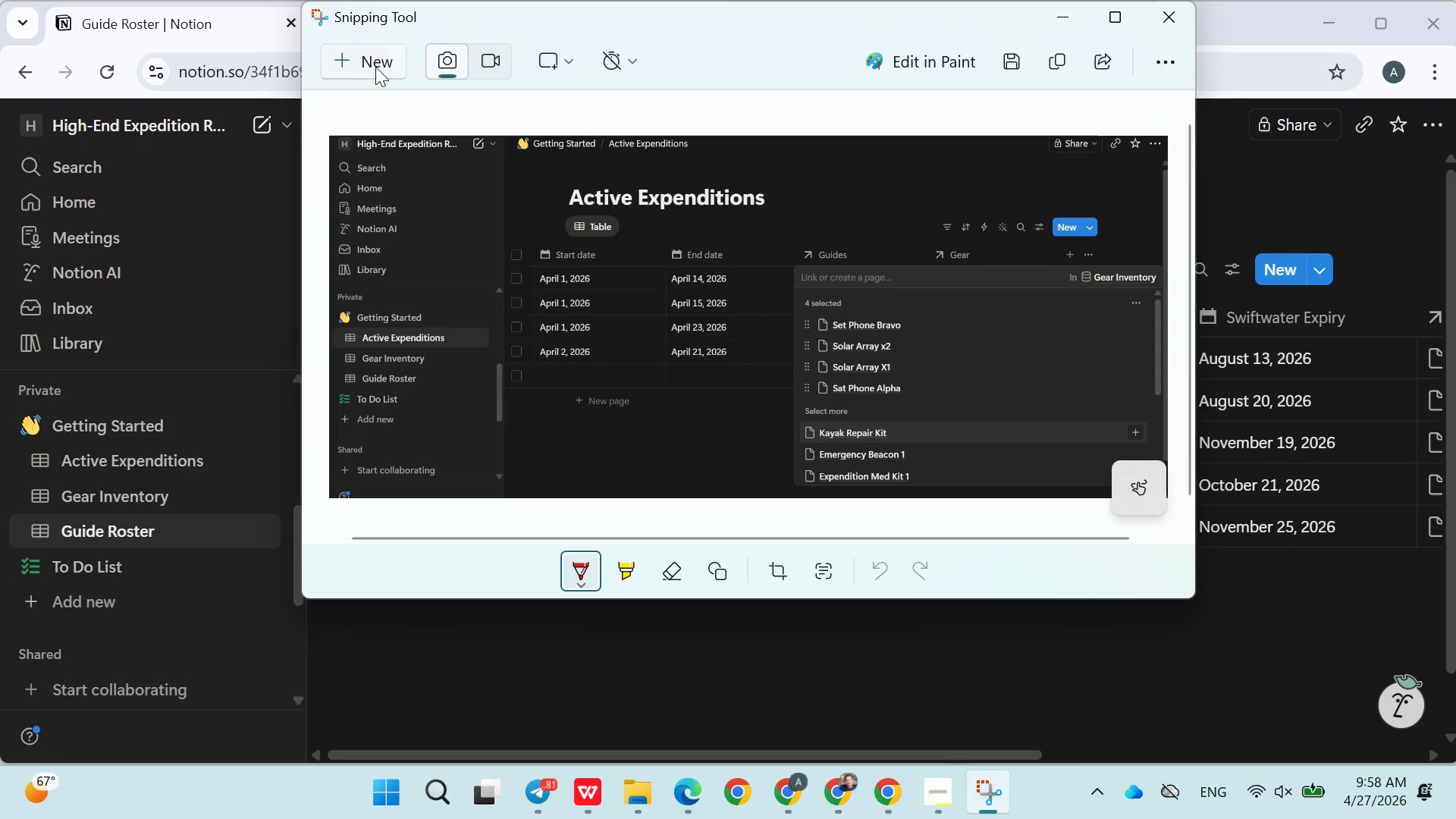 
left_click([374, 65])
 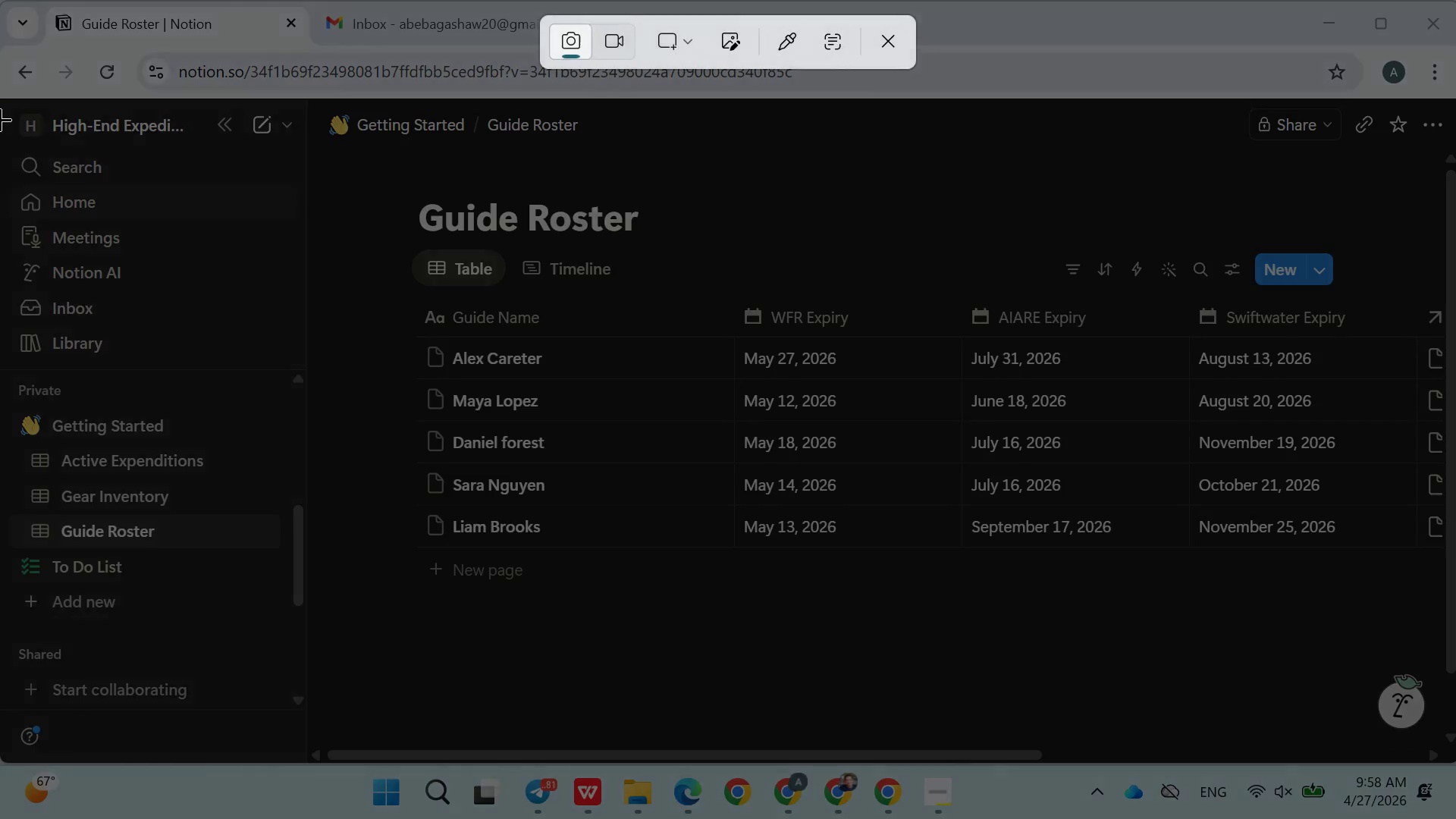 
left_click_drag(start_coordinate=[0, 119], to_coordinate=[1455, 730])
 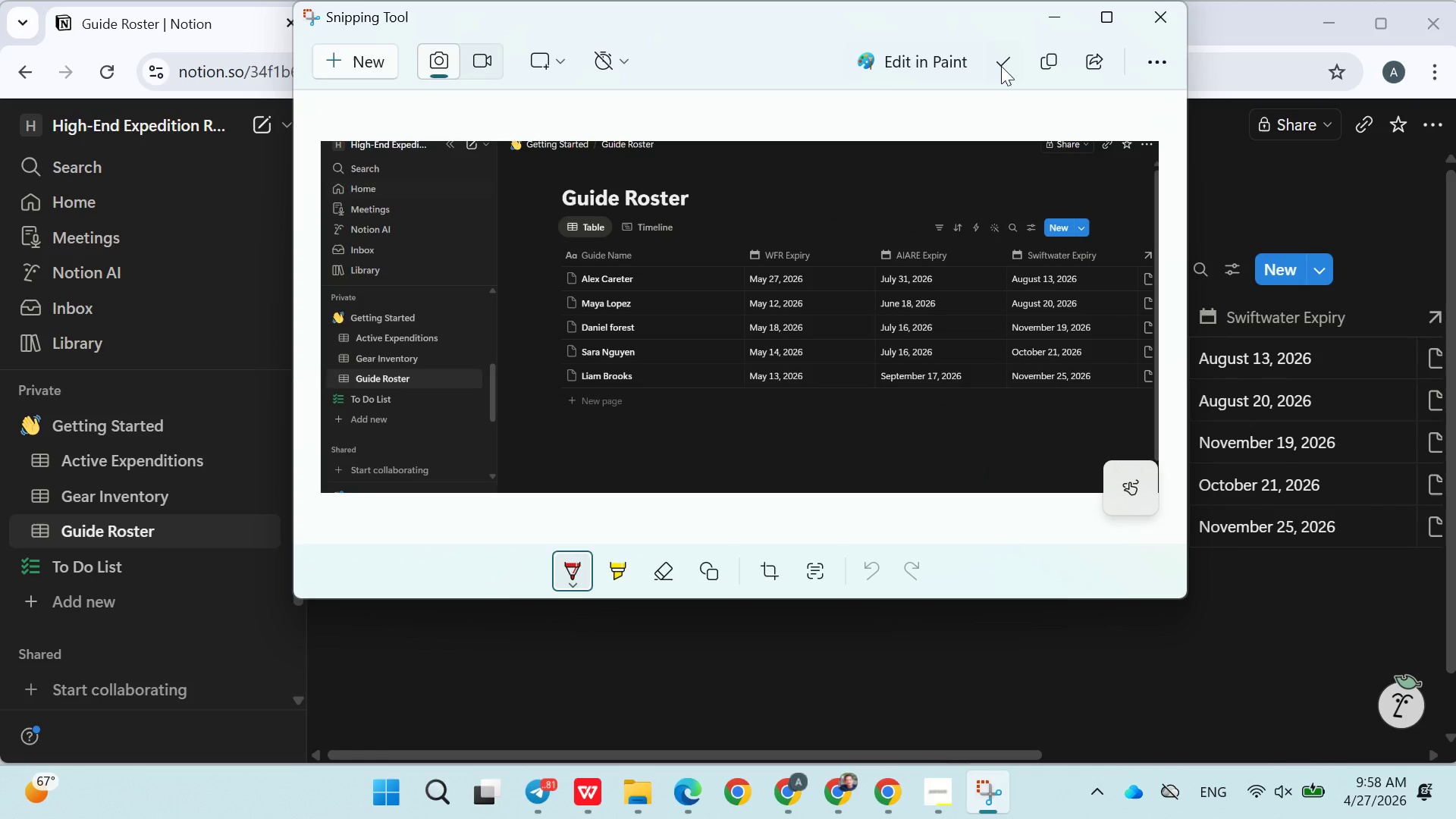 
left_click([1035, 55])
 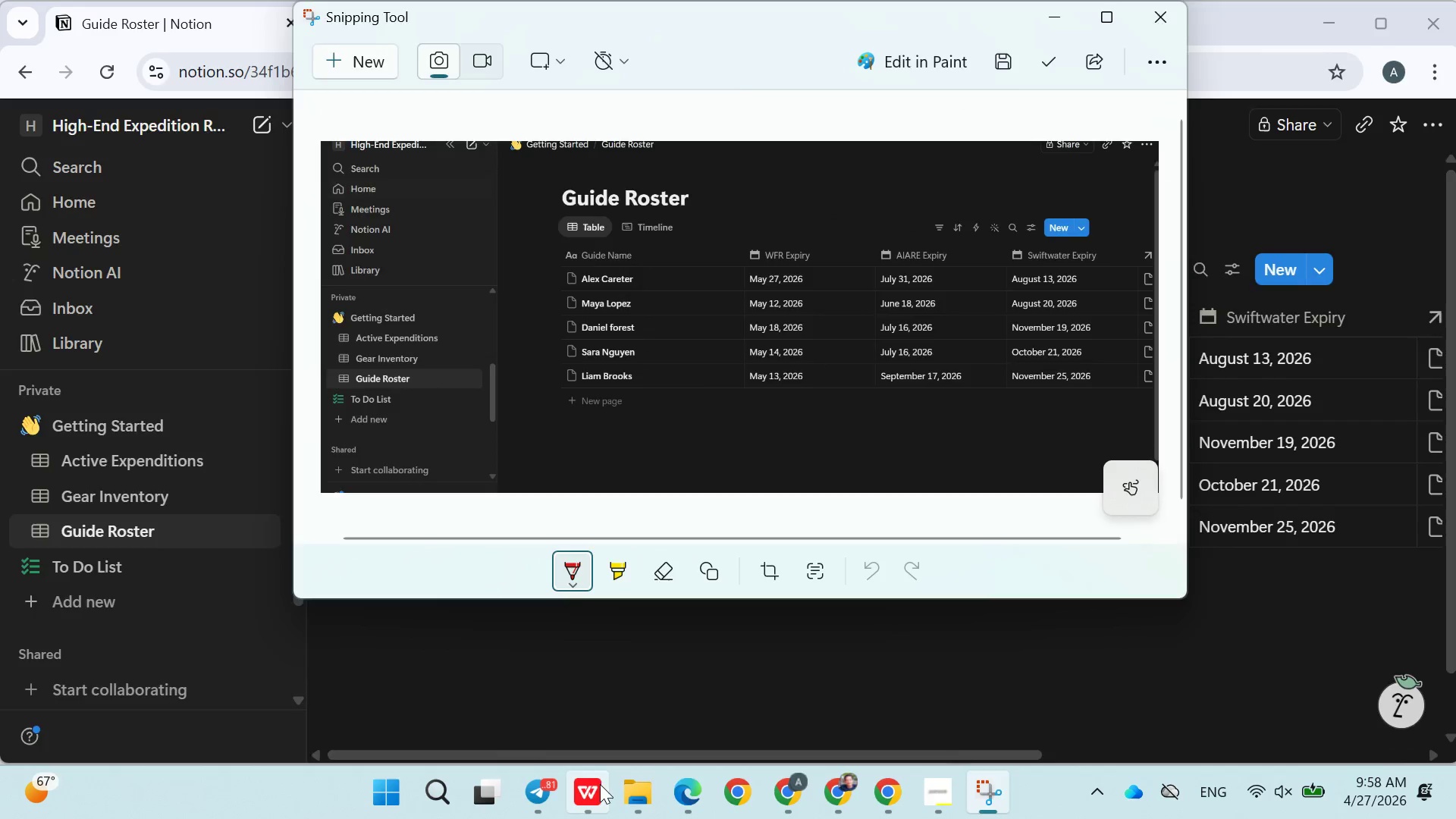 
left_click([600, 784])
 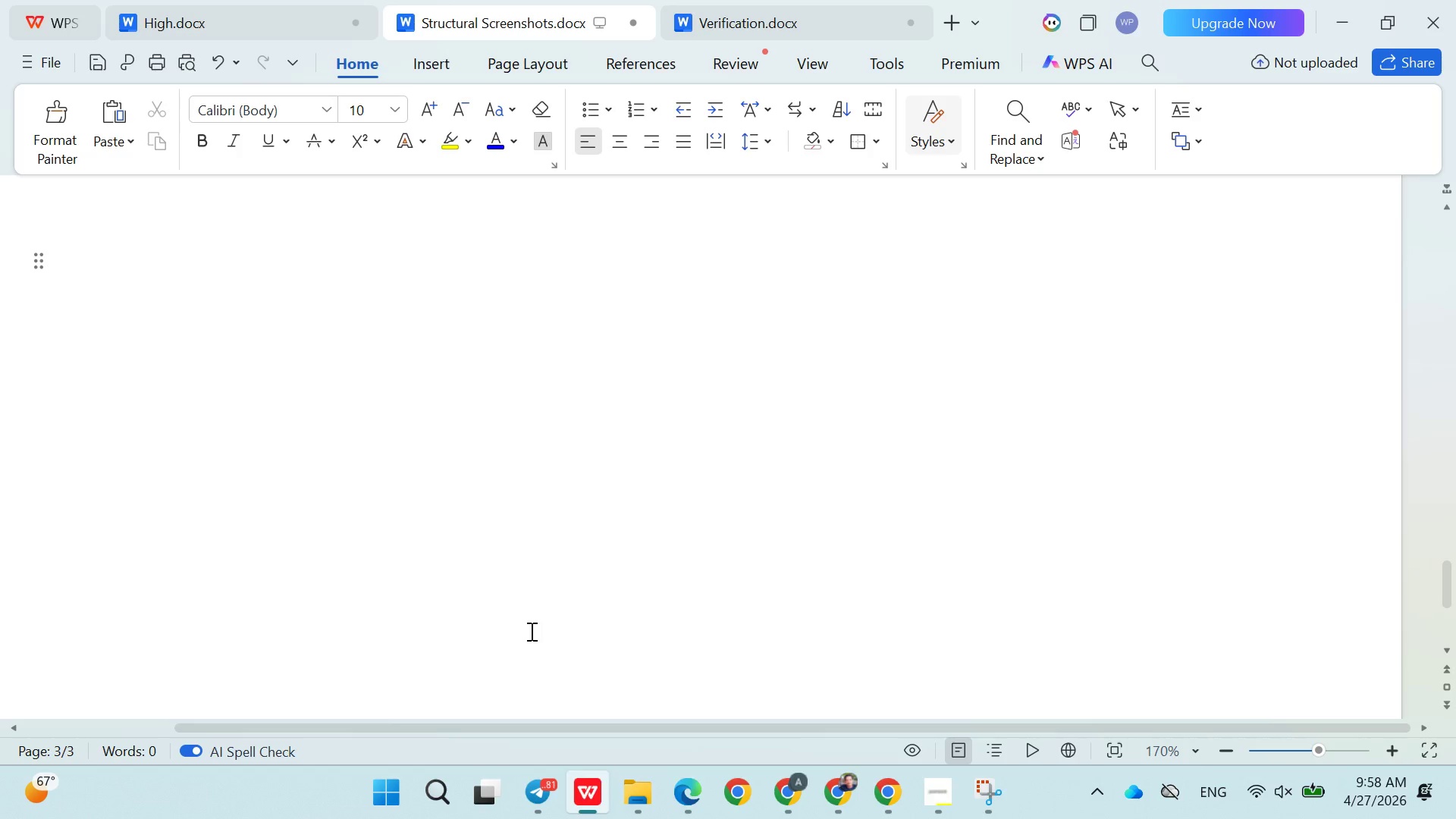 
key(Control+V)
 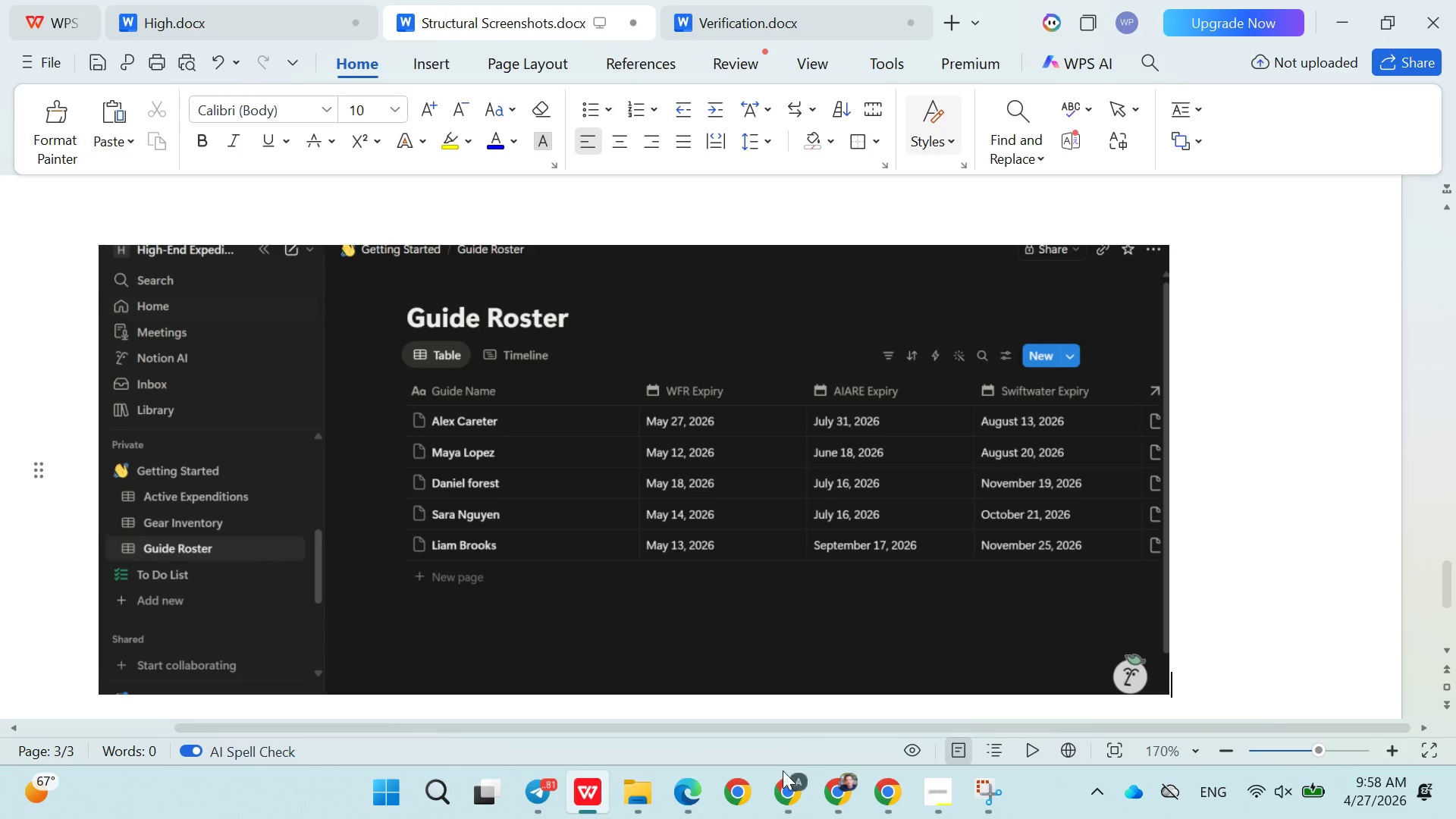 
left_click([789, 788])
 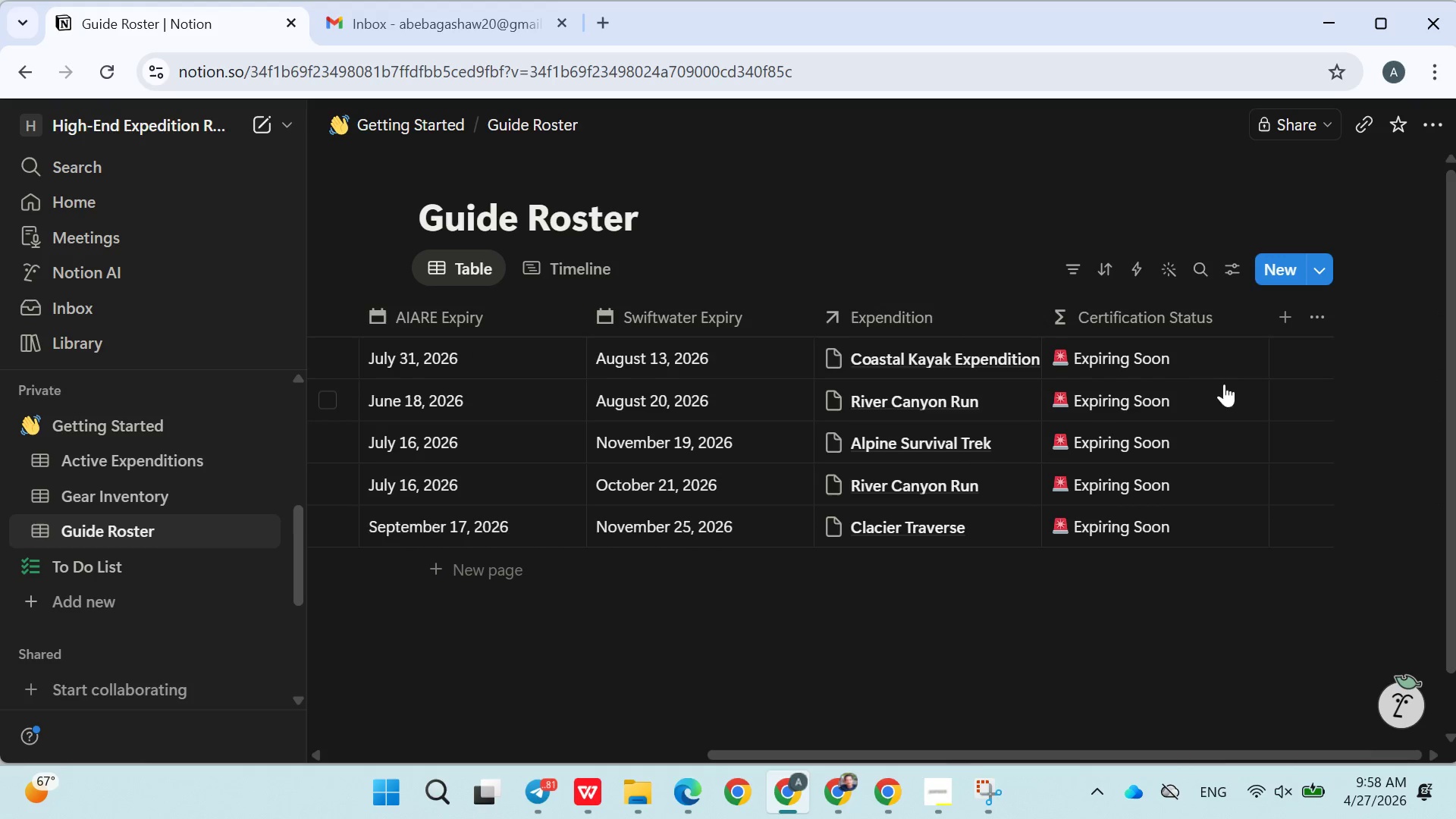 
left_click([1018, 362])
 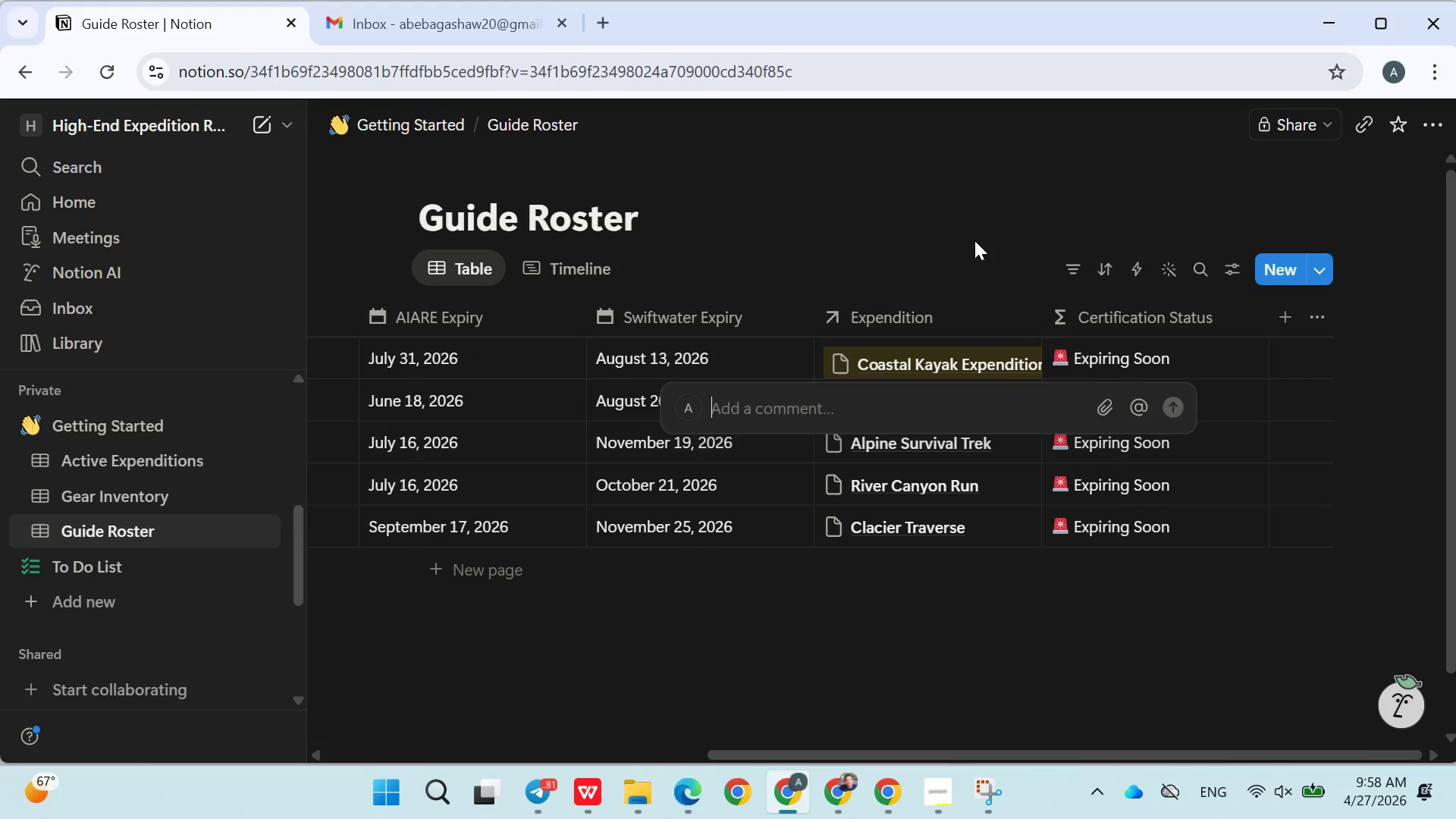 
left_click([974, 239])
 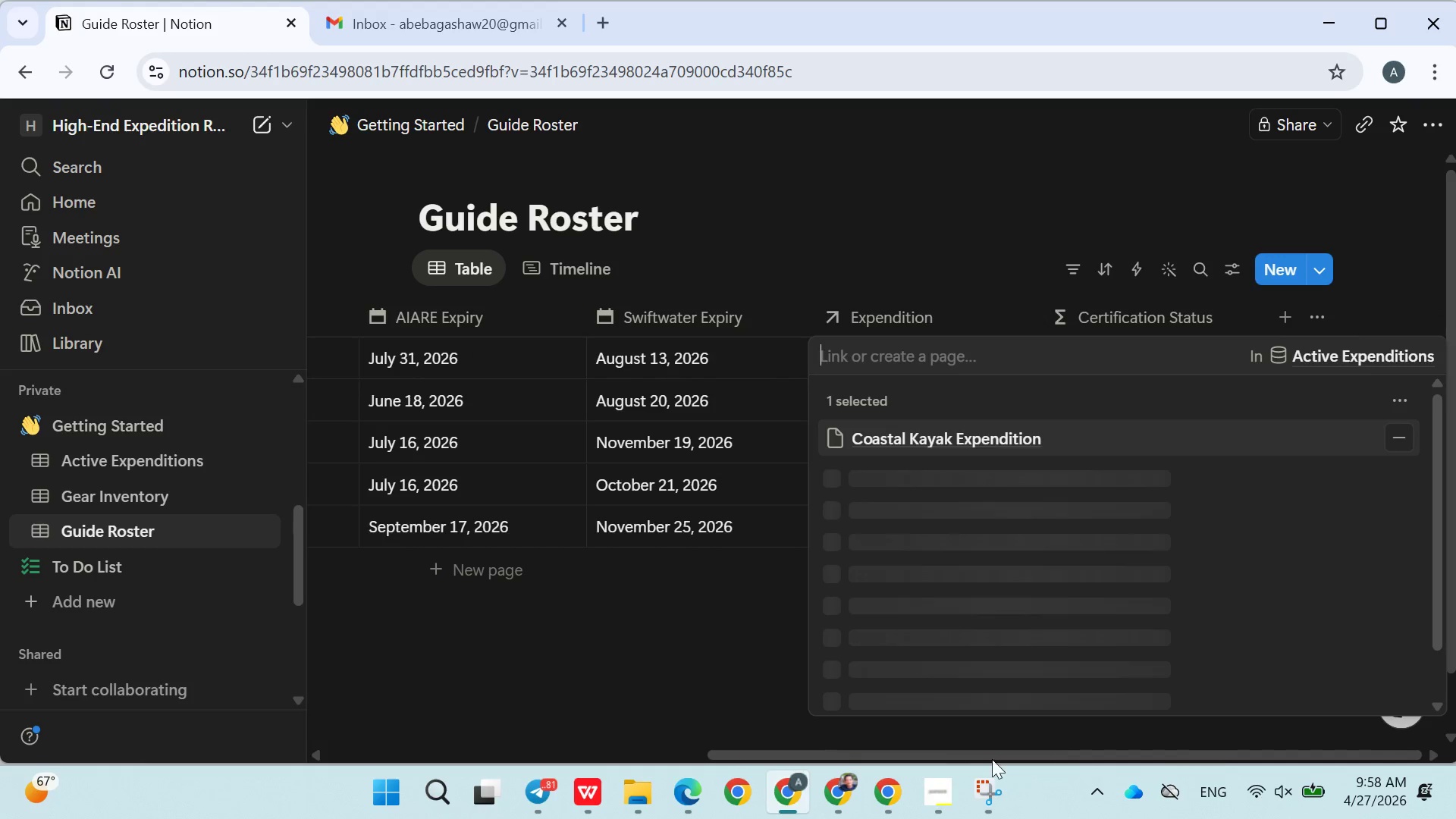 
left_click([995, 774])
 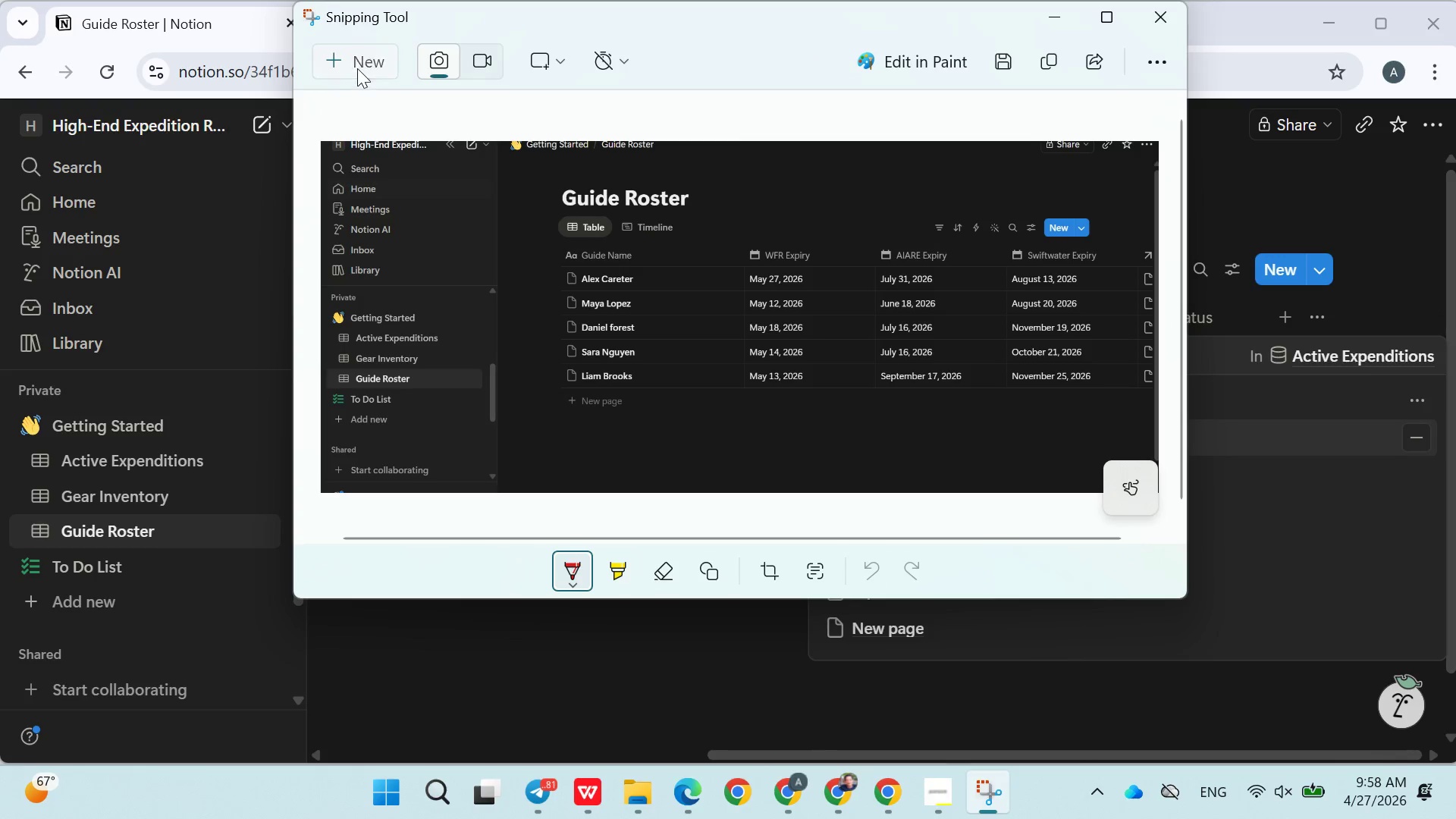 
left_click([357, 68])
 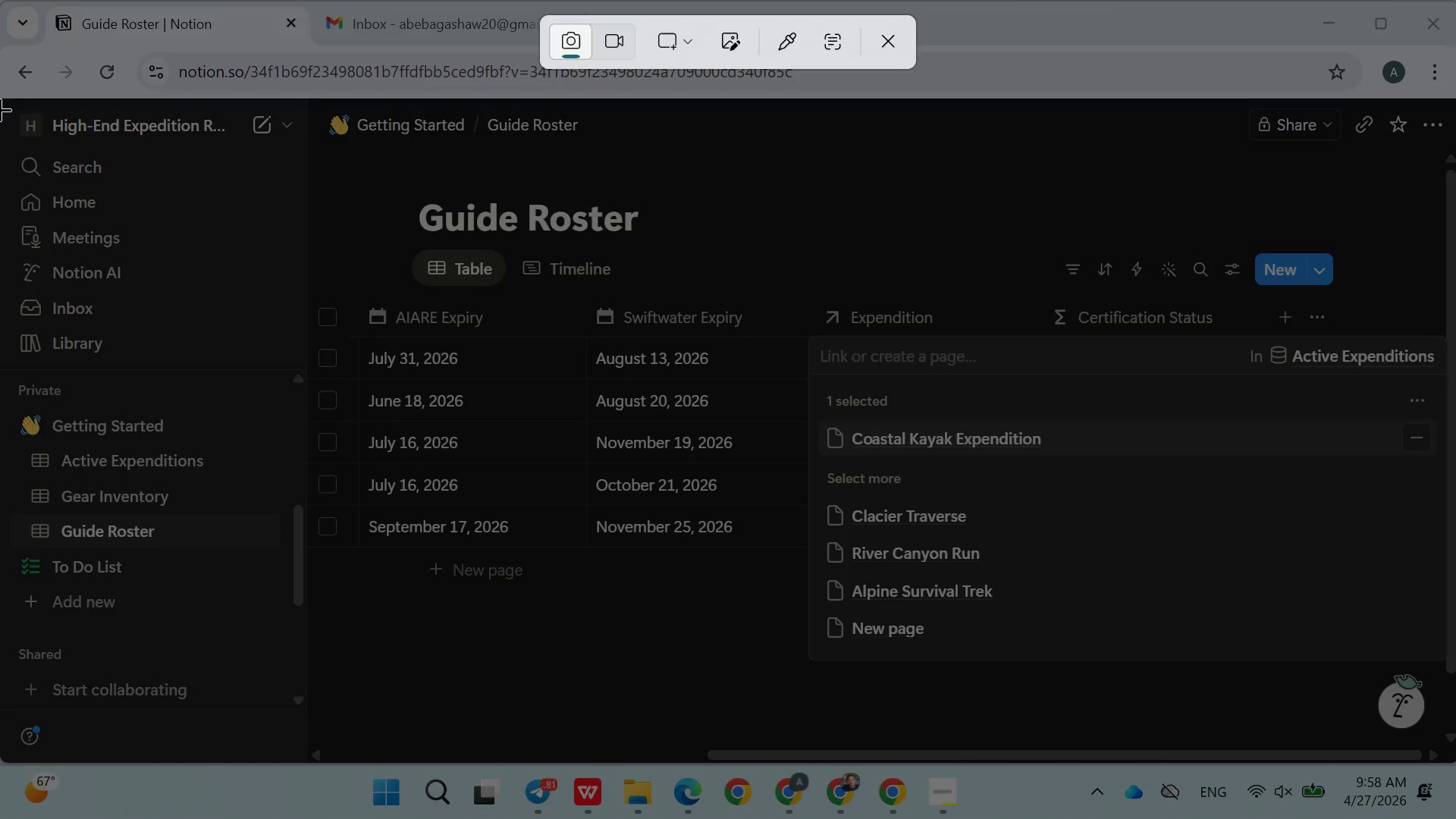 
left_click_drag(start_coordinate=[0, 109], to_coordinate=[1455, 726])
 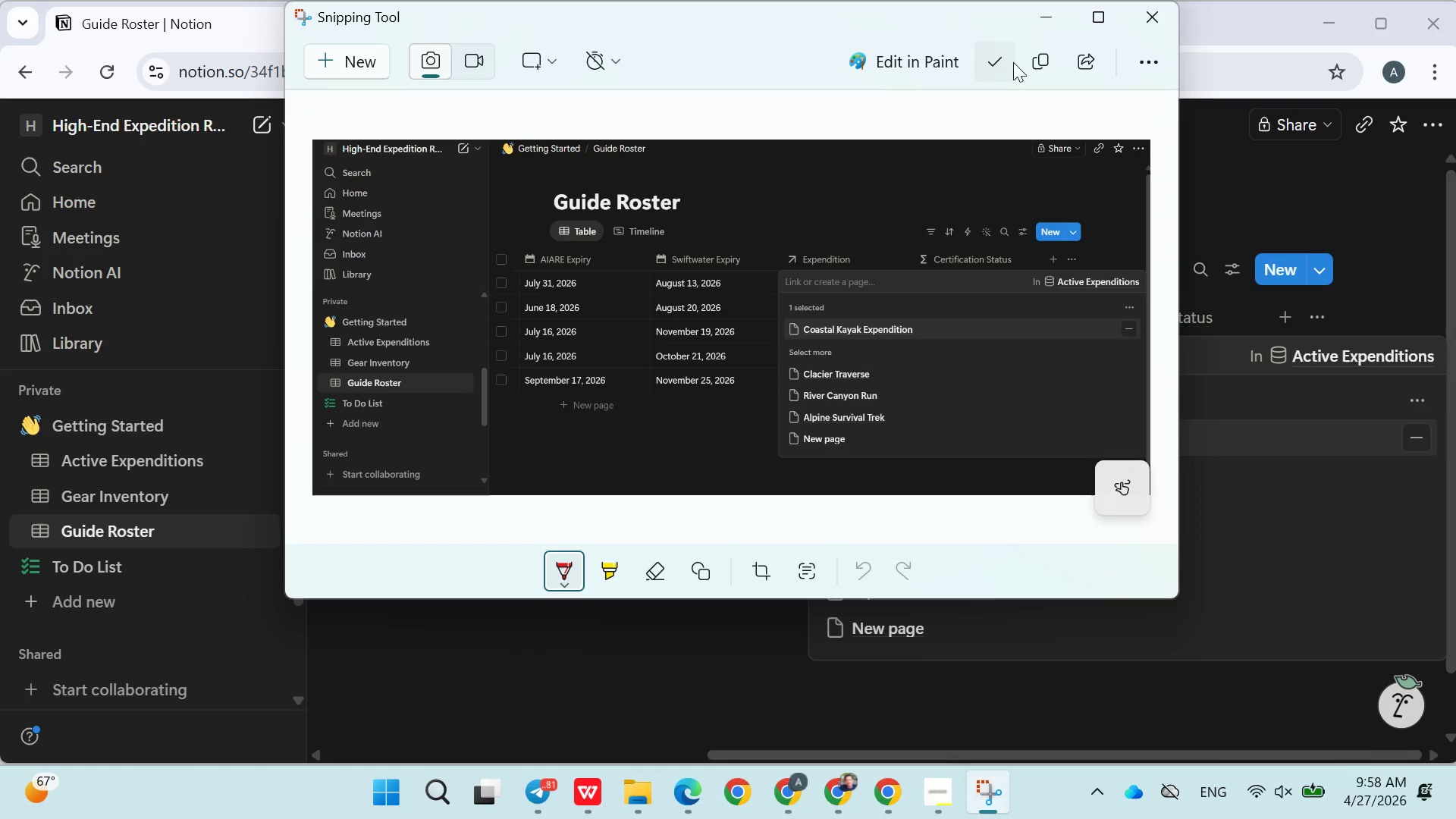 
left_click([1028, 57])
 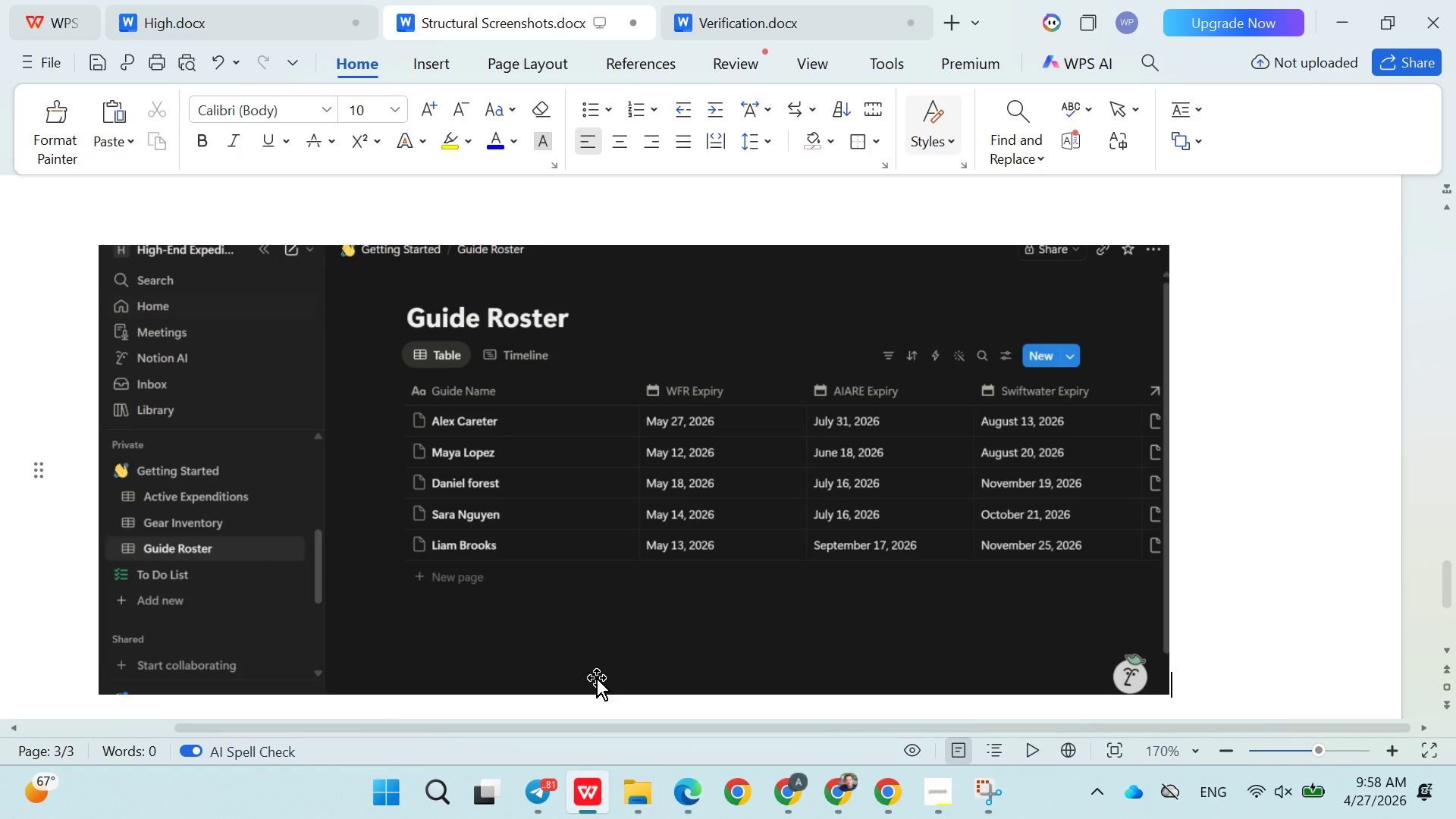 
key(Enter)
 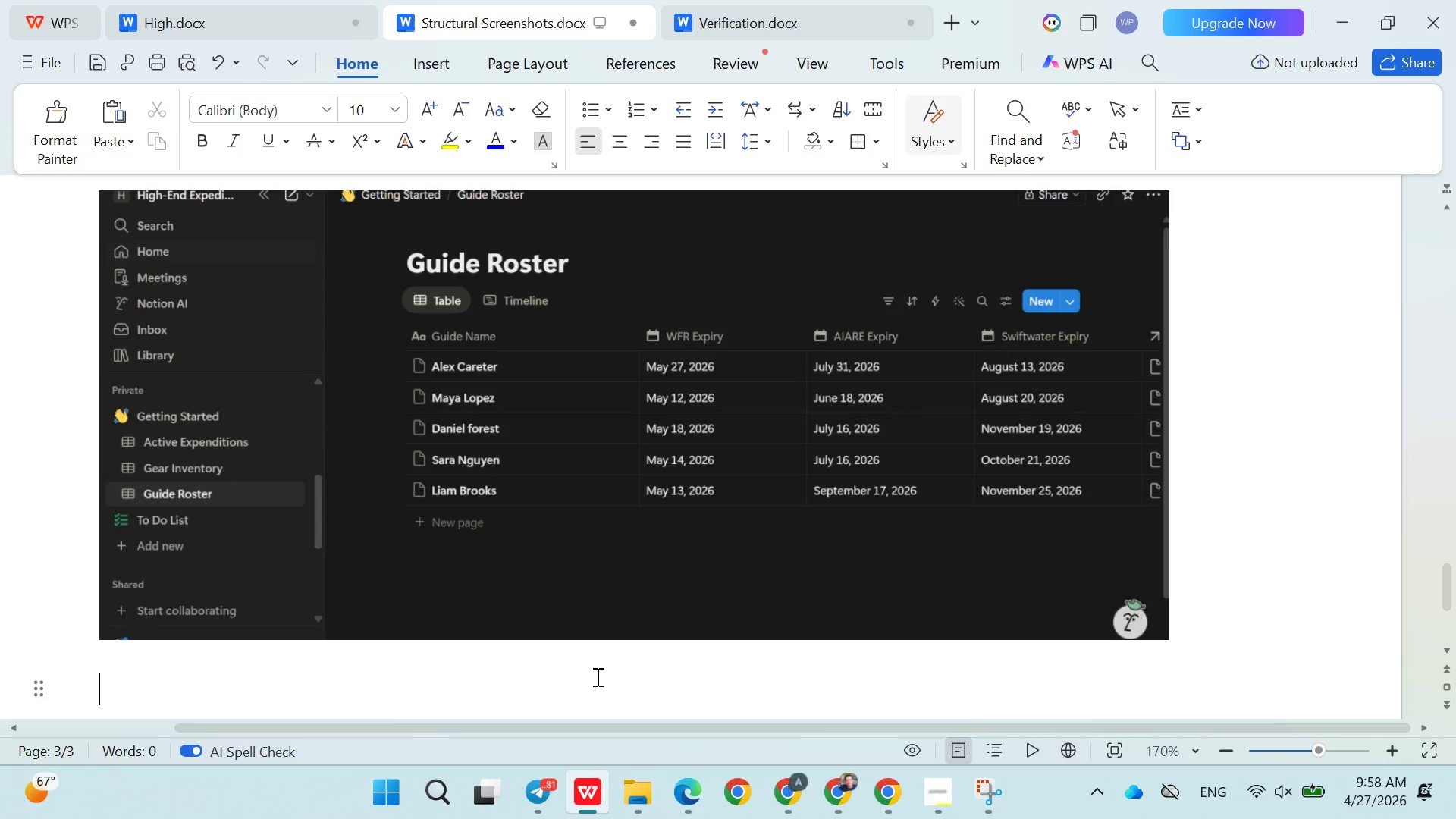 
key(Enter)
 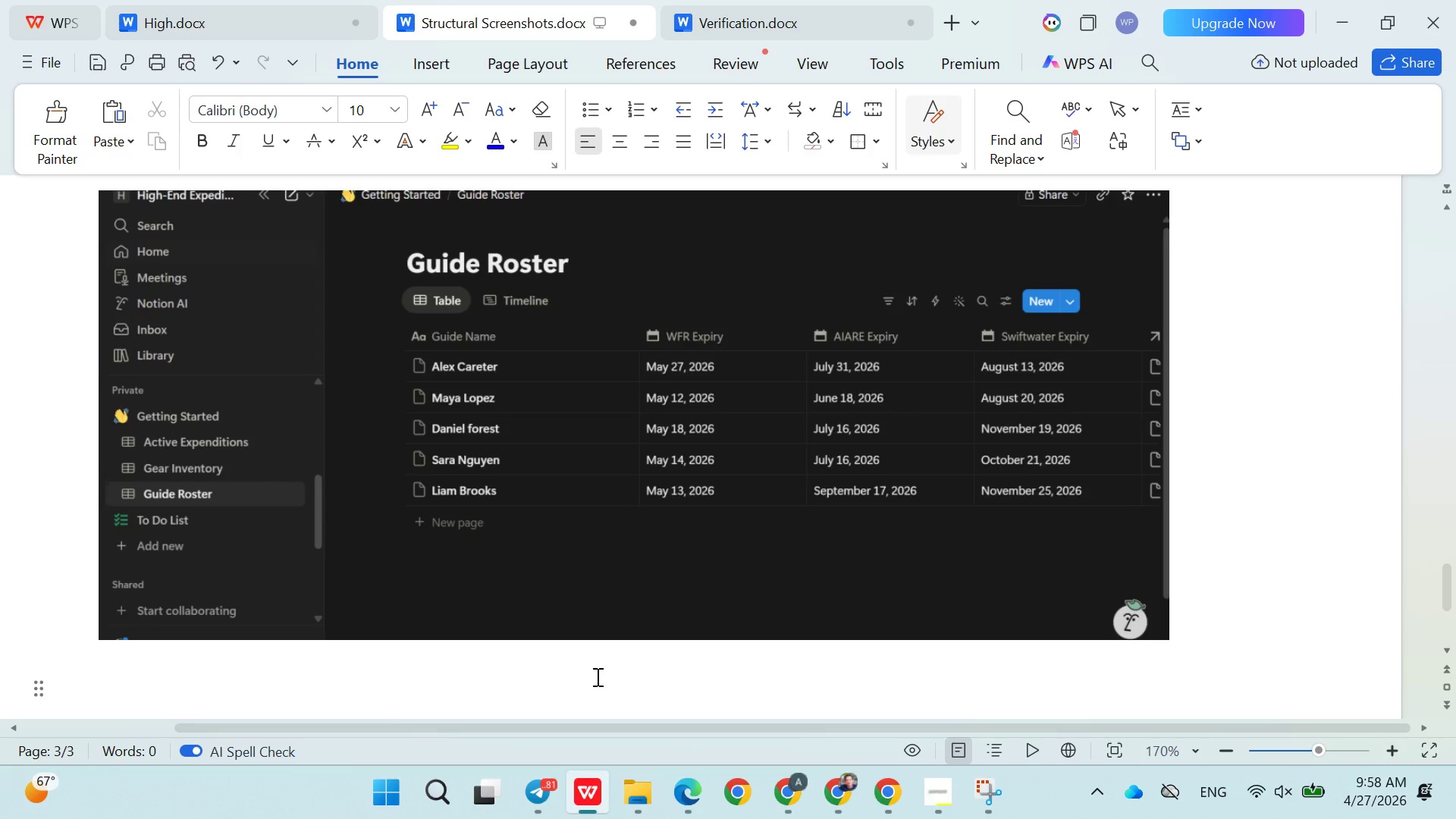 
key(Control+C)
 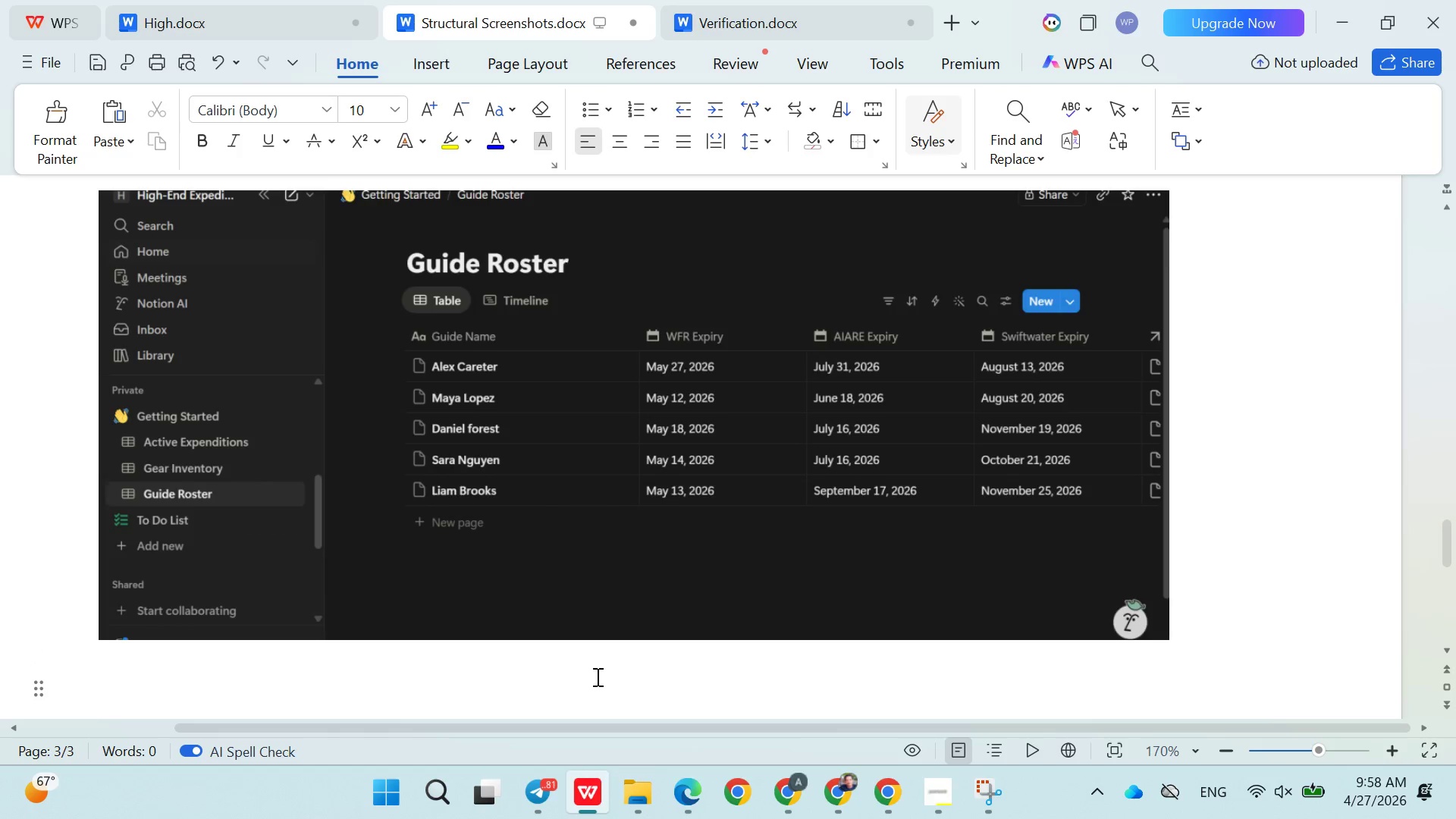 
key(Control+V)
 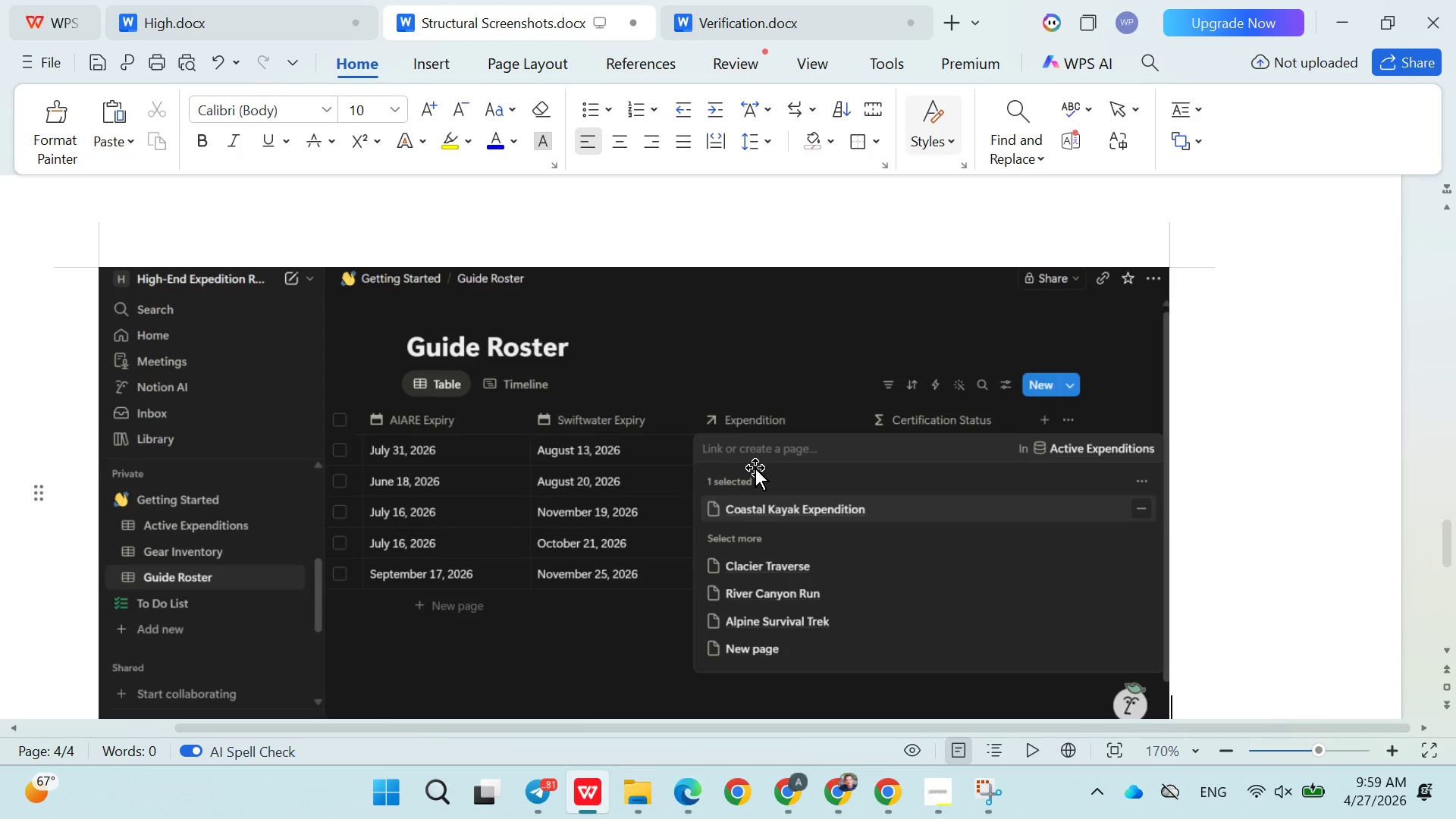 
scroll: coordinate [756, 467], scroll_direction: up, amount: 4.0
 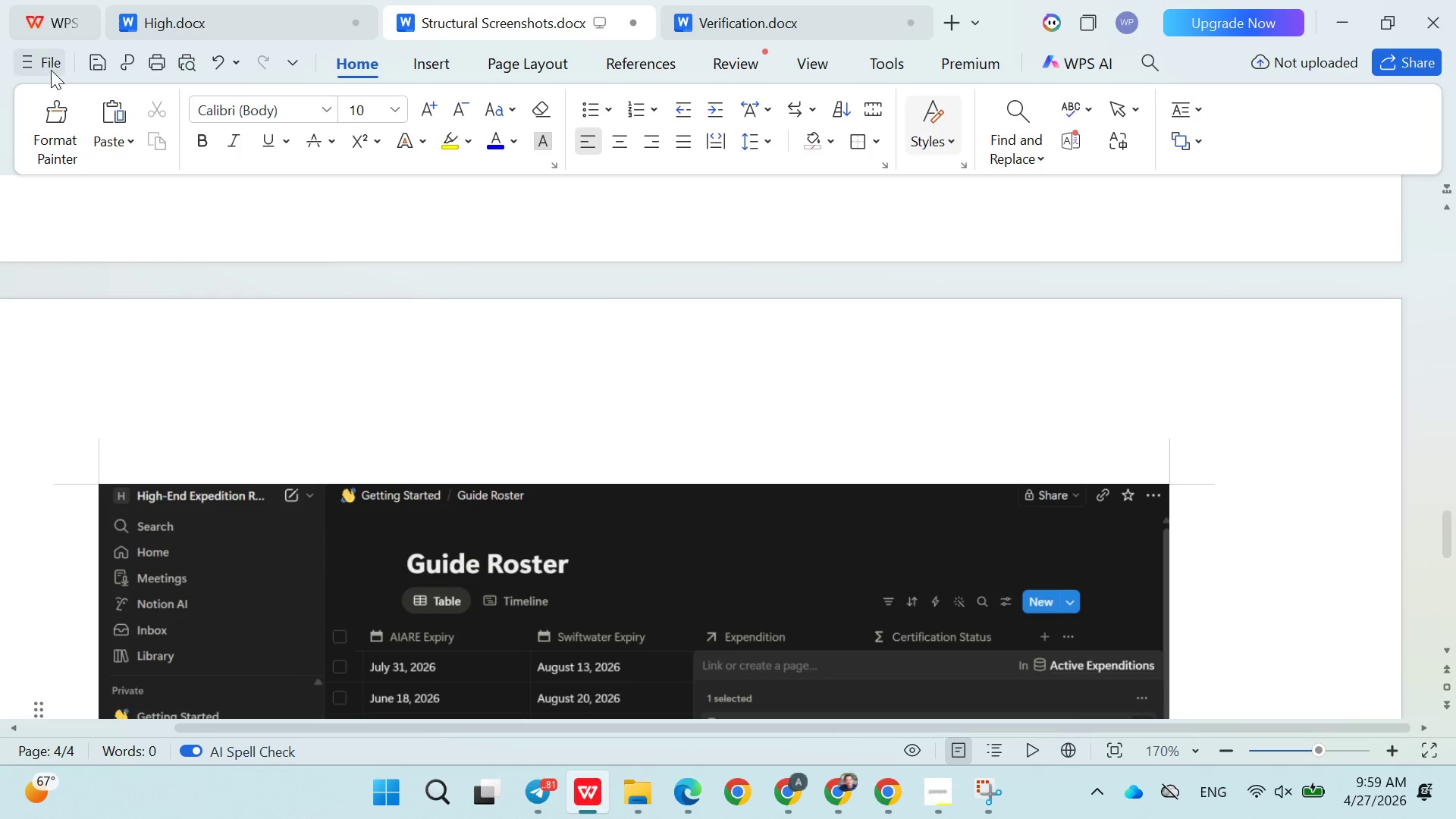 
left_click([46, 67])
 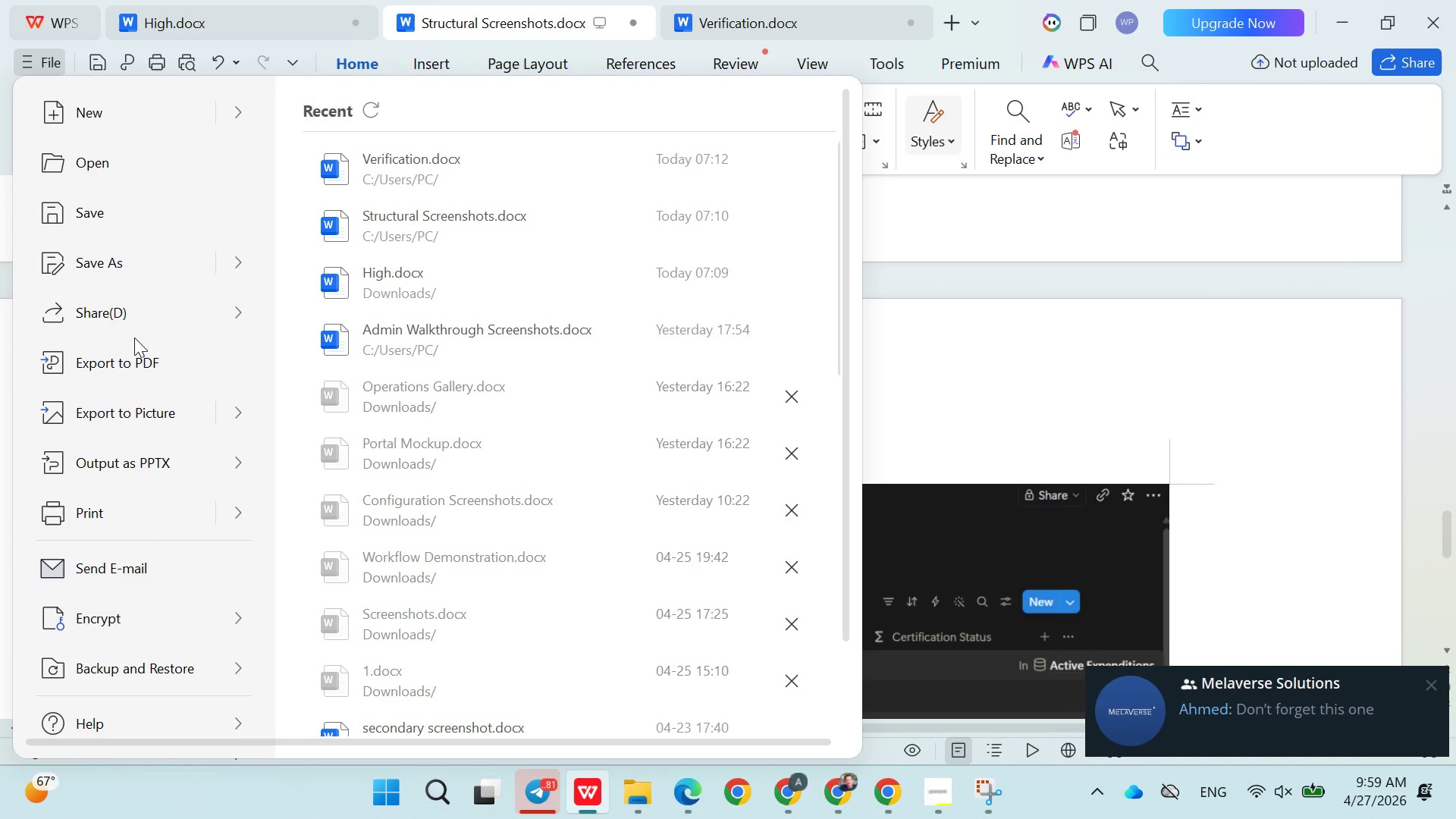 
left_click([133, 350])
 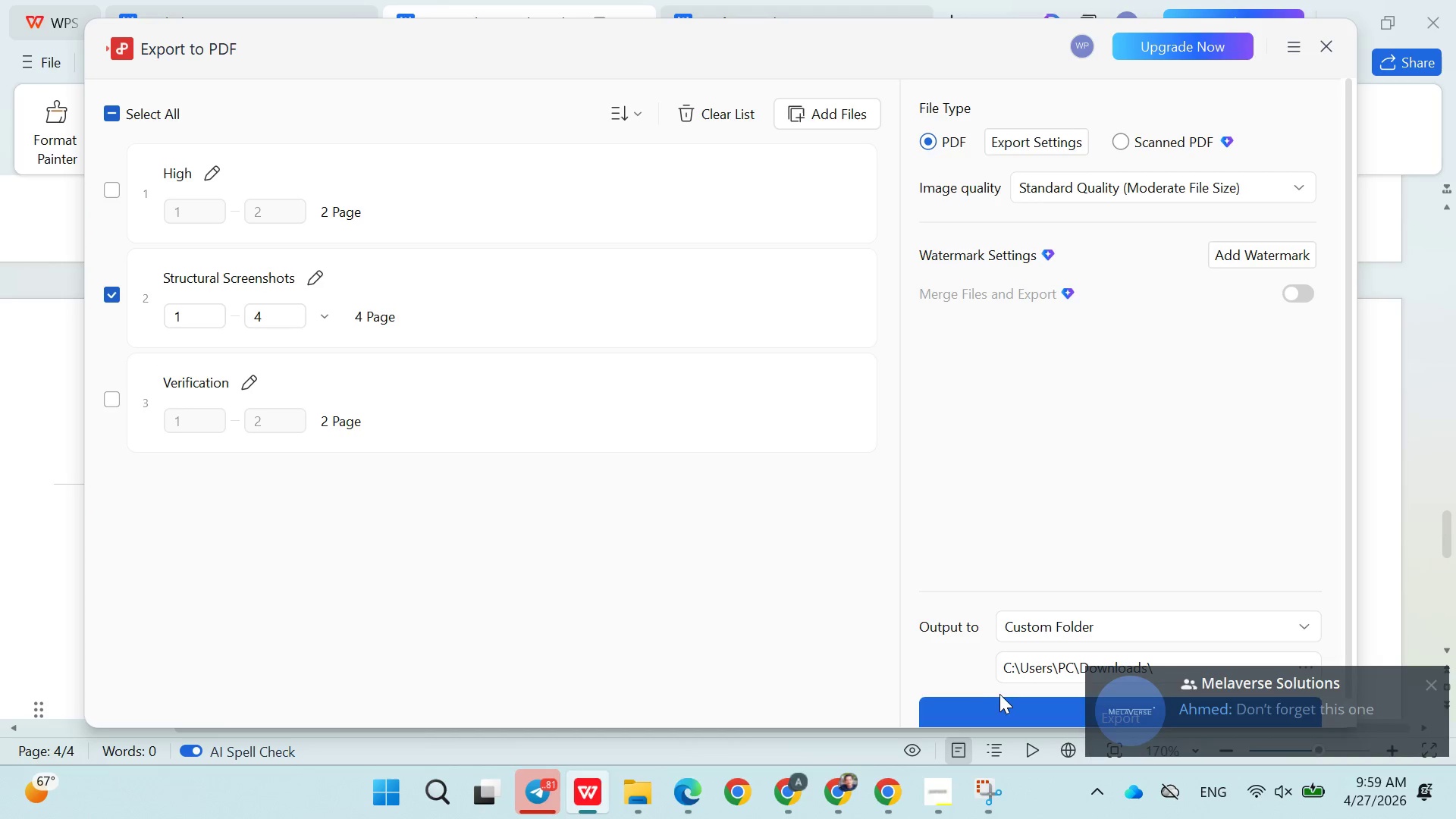 
double_click([1003, 702])
 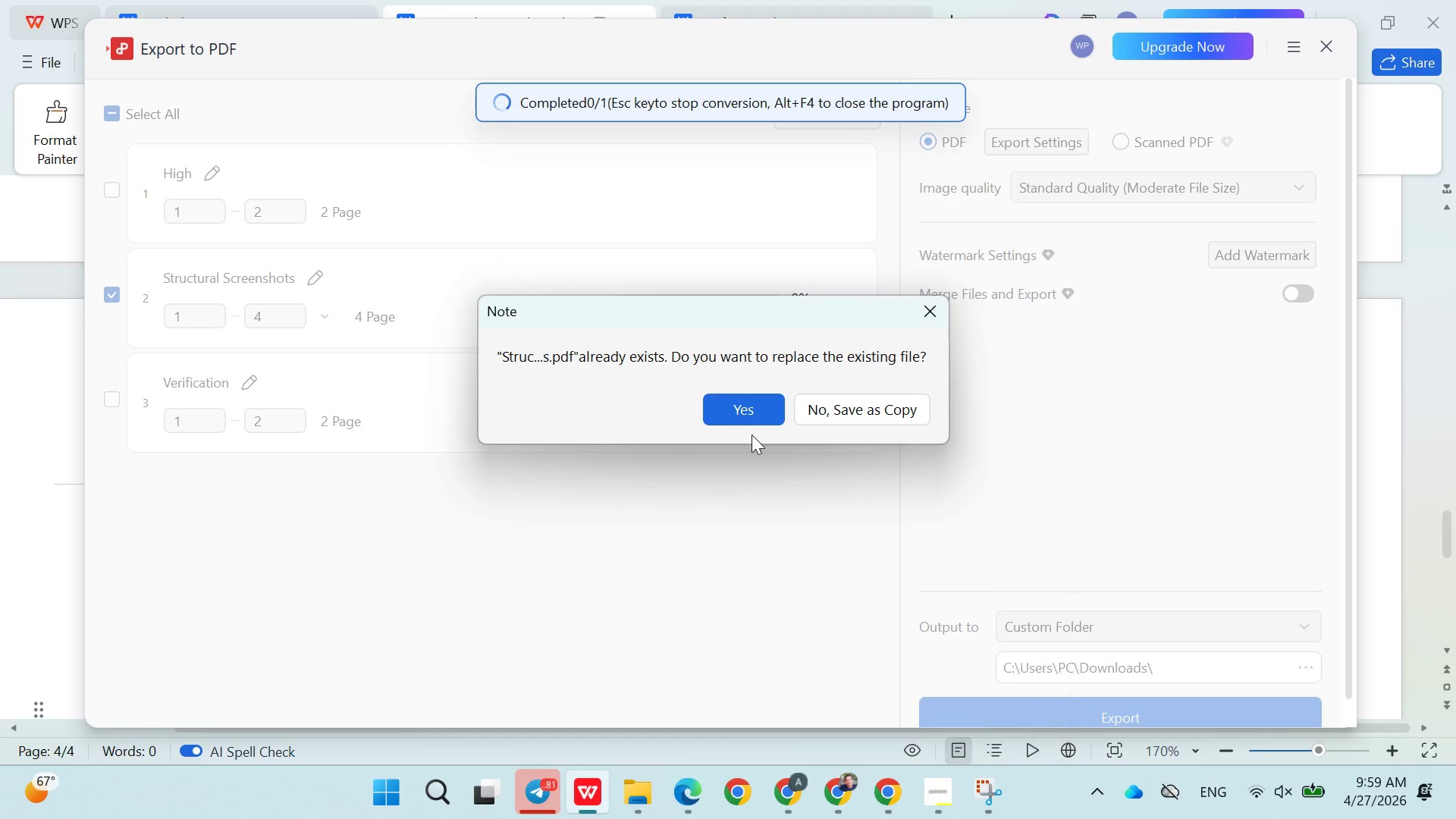 